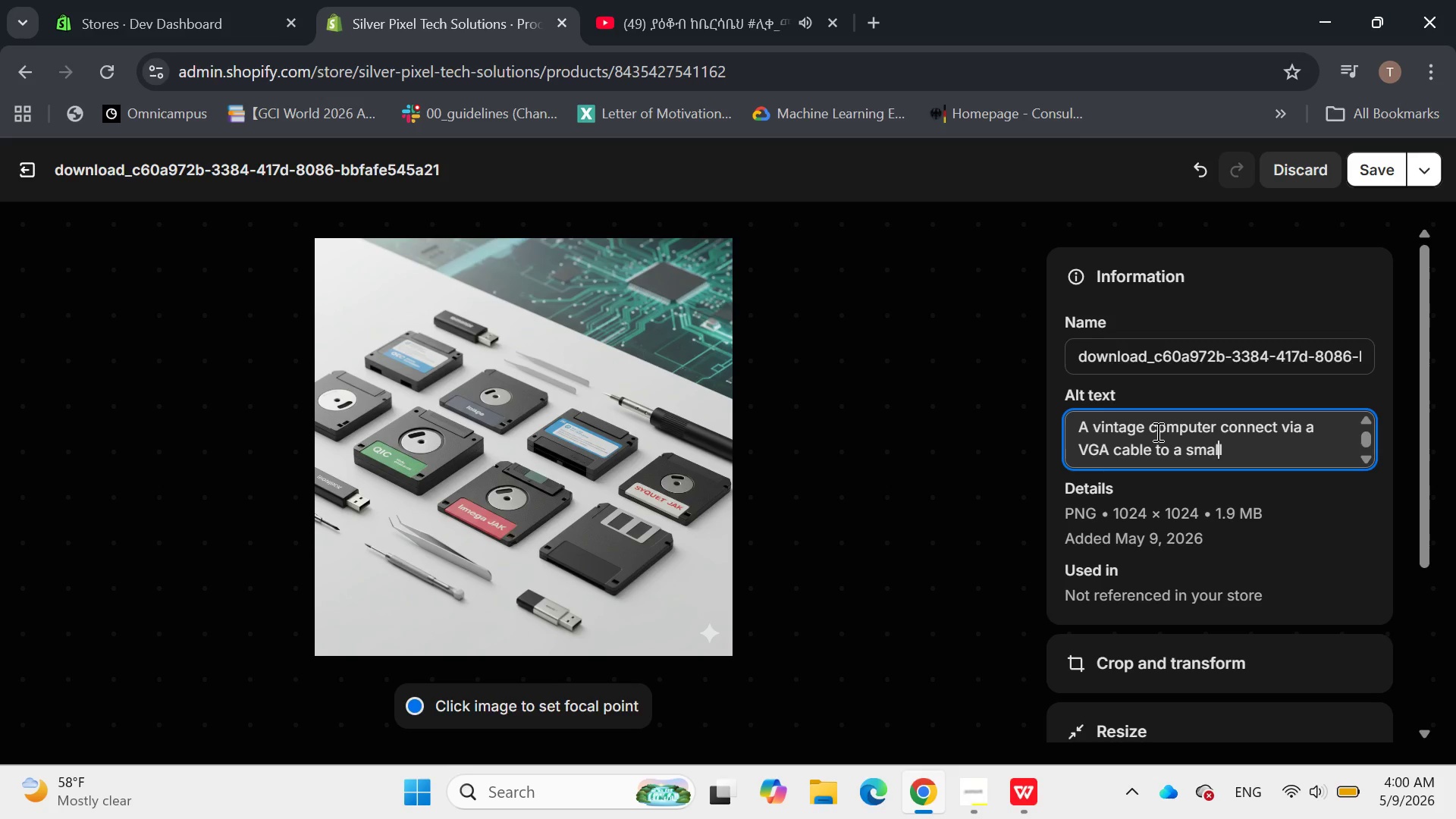 
key(ArrowRight)
 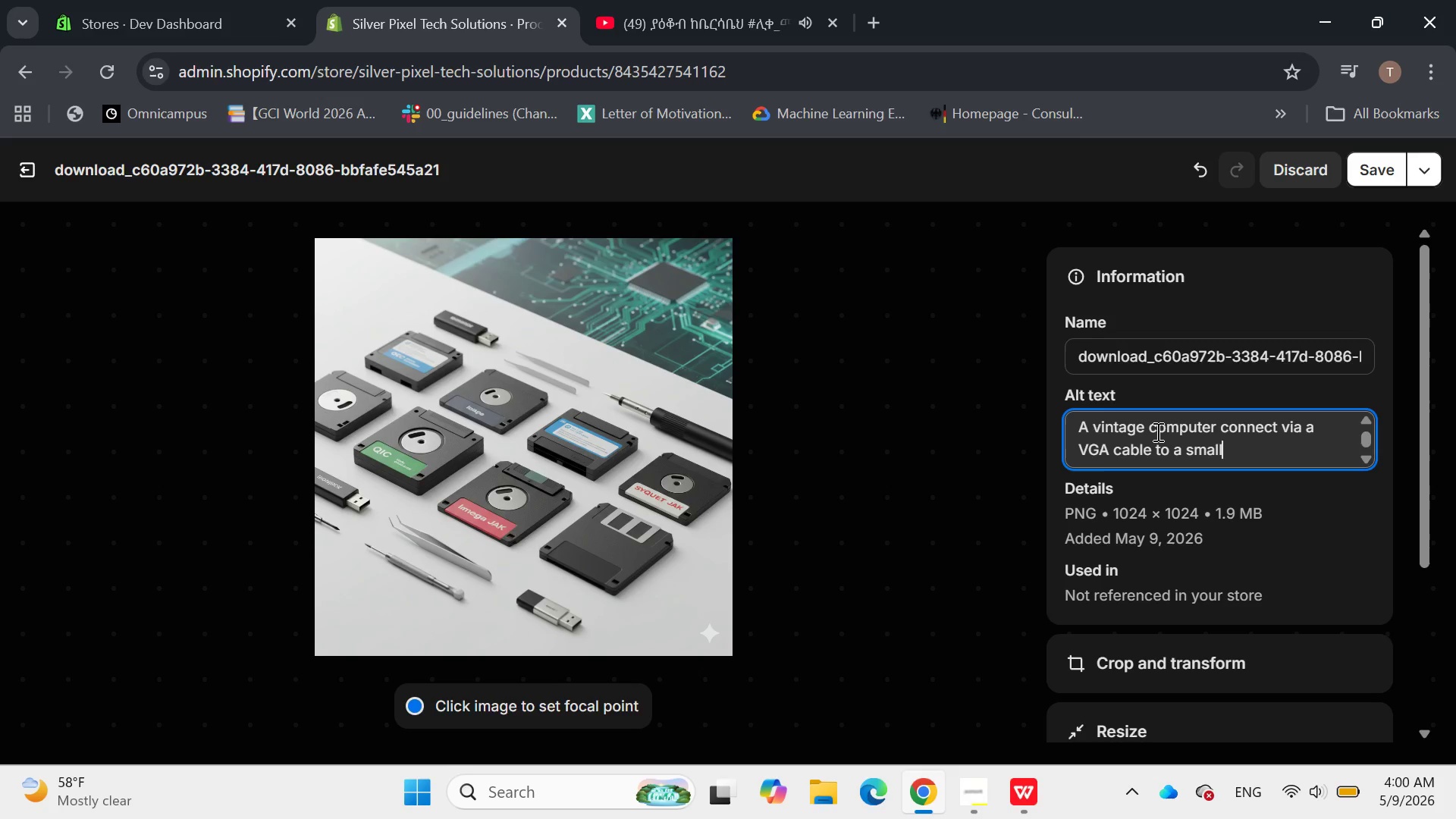 
key(ArrowRight)
 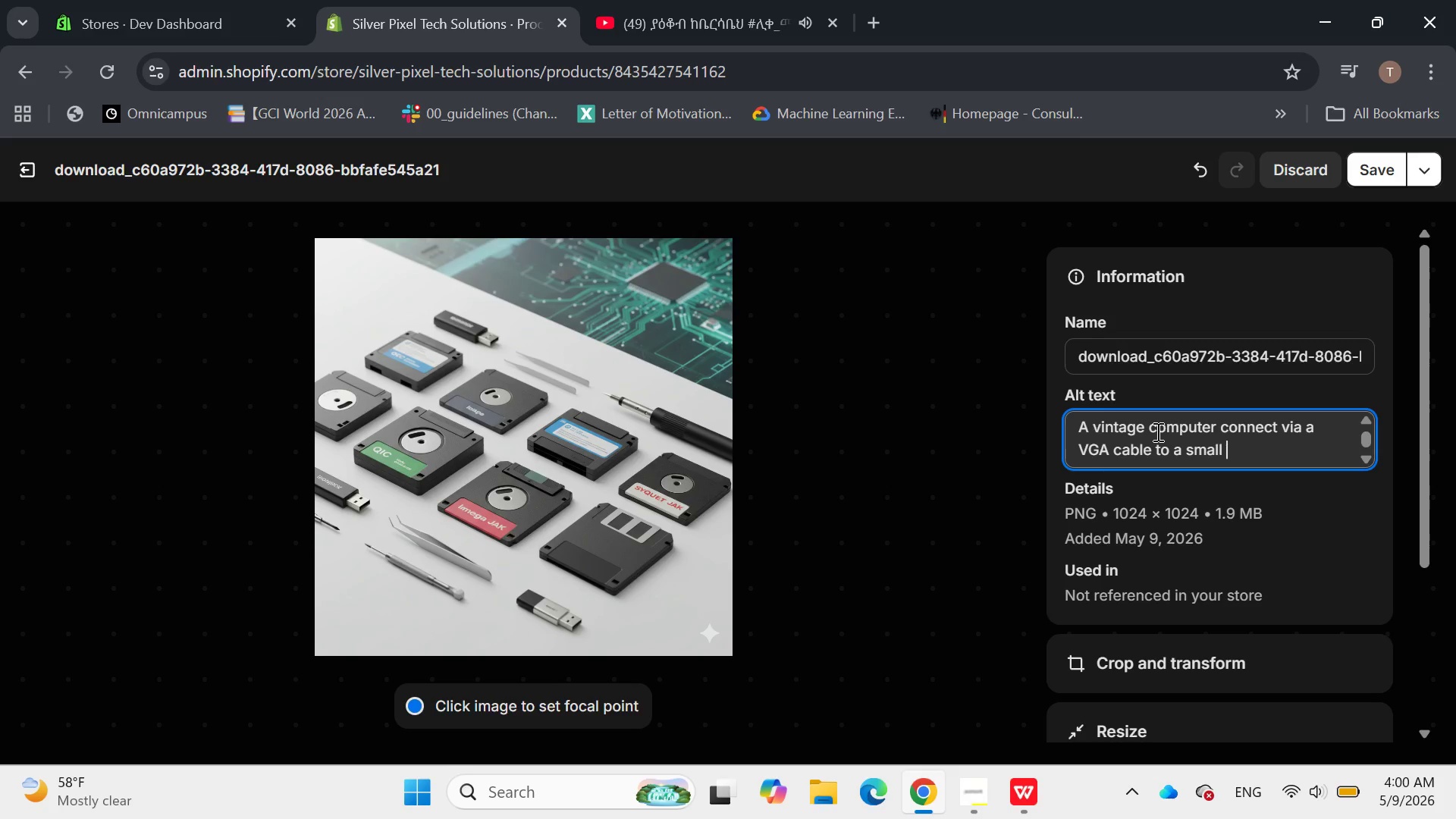 
type( conversion box )
key(Backspace)
type(, which tehn)
key(Backspace)
key(Backspace)
key(Backspace)
 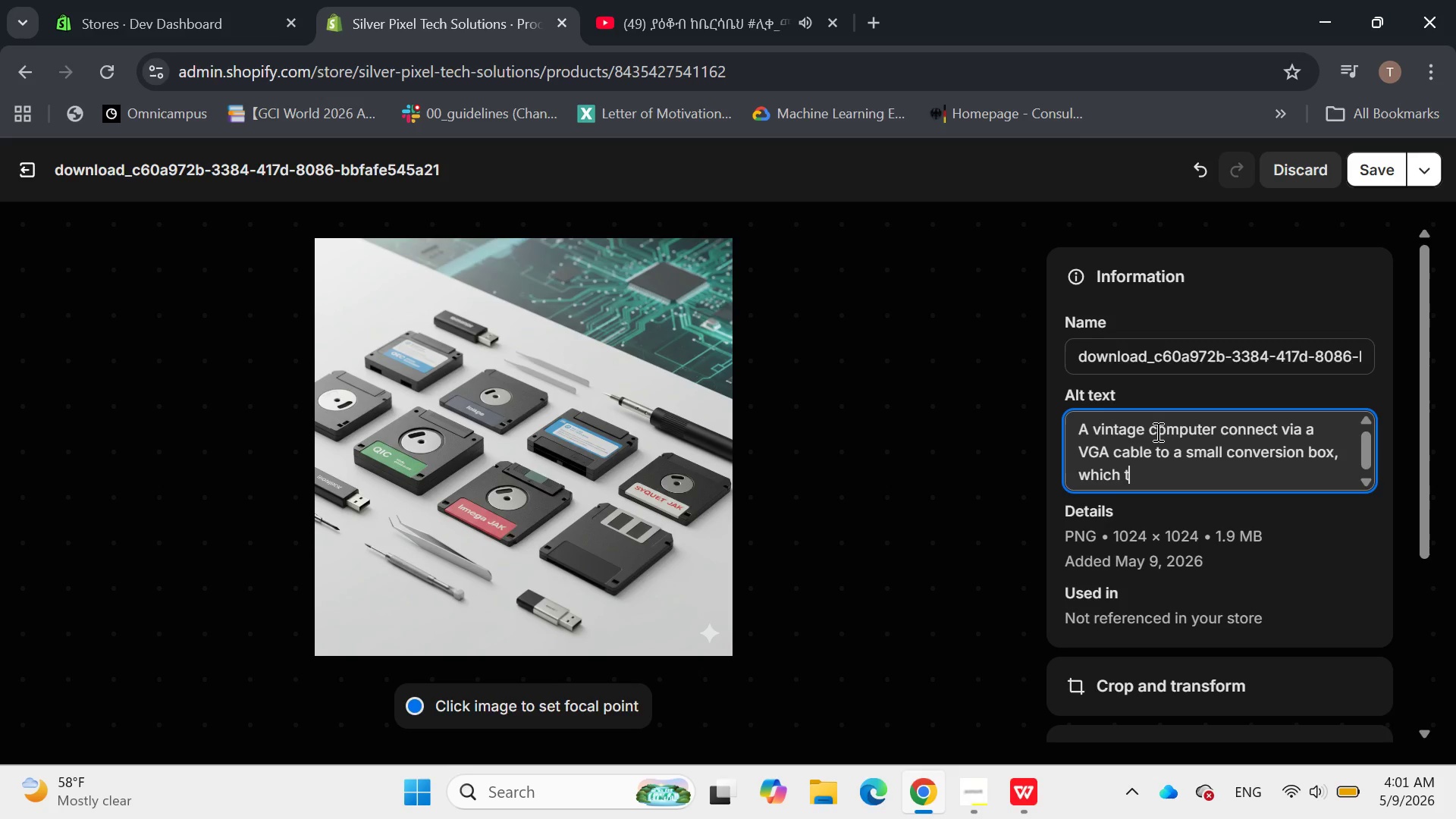 
type(hen connects to a modern flat -screen )
 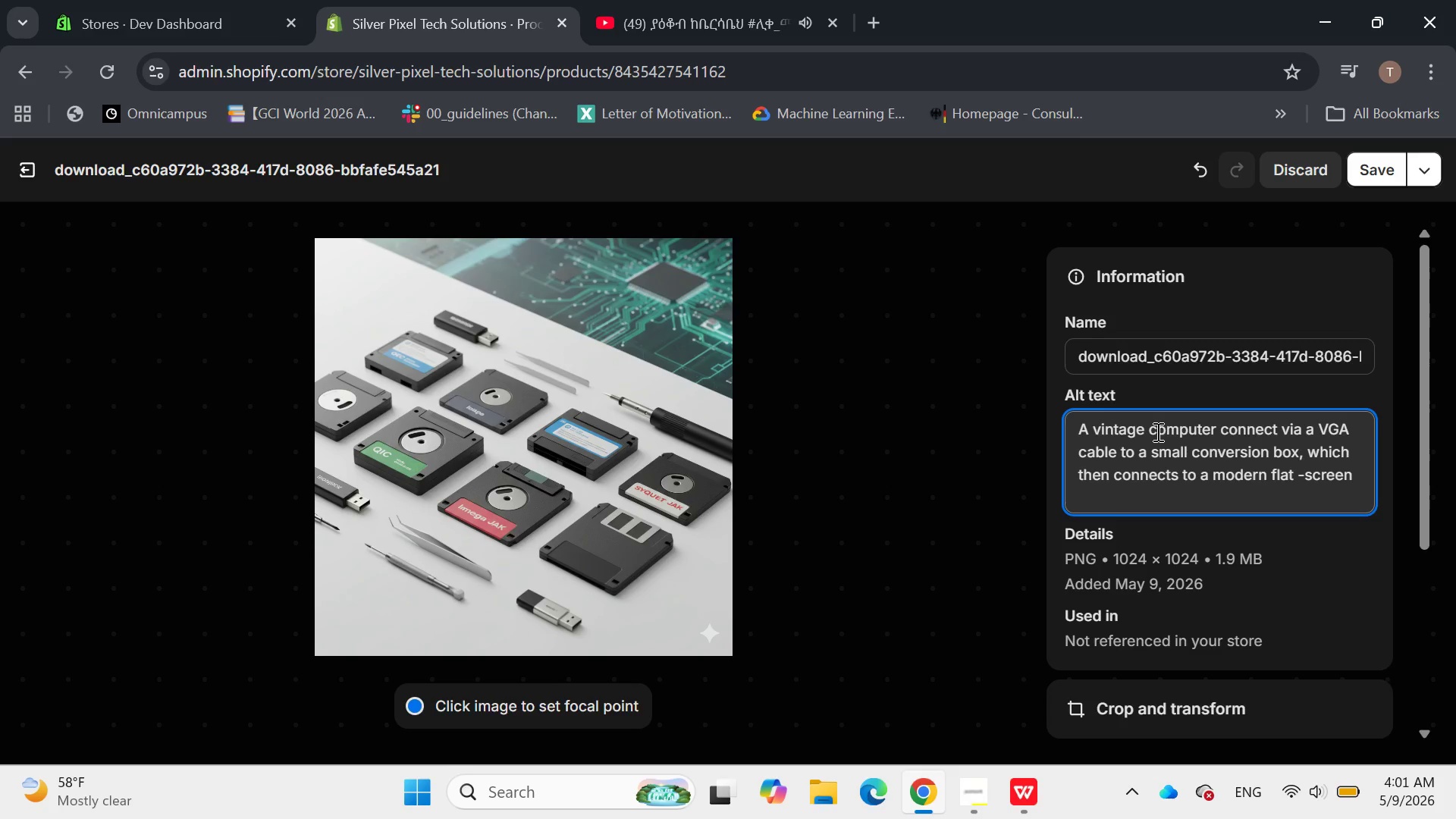 
key(ArrowLeft)
 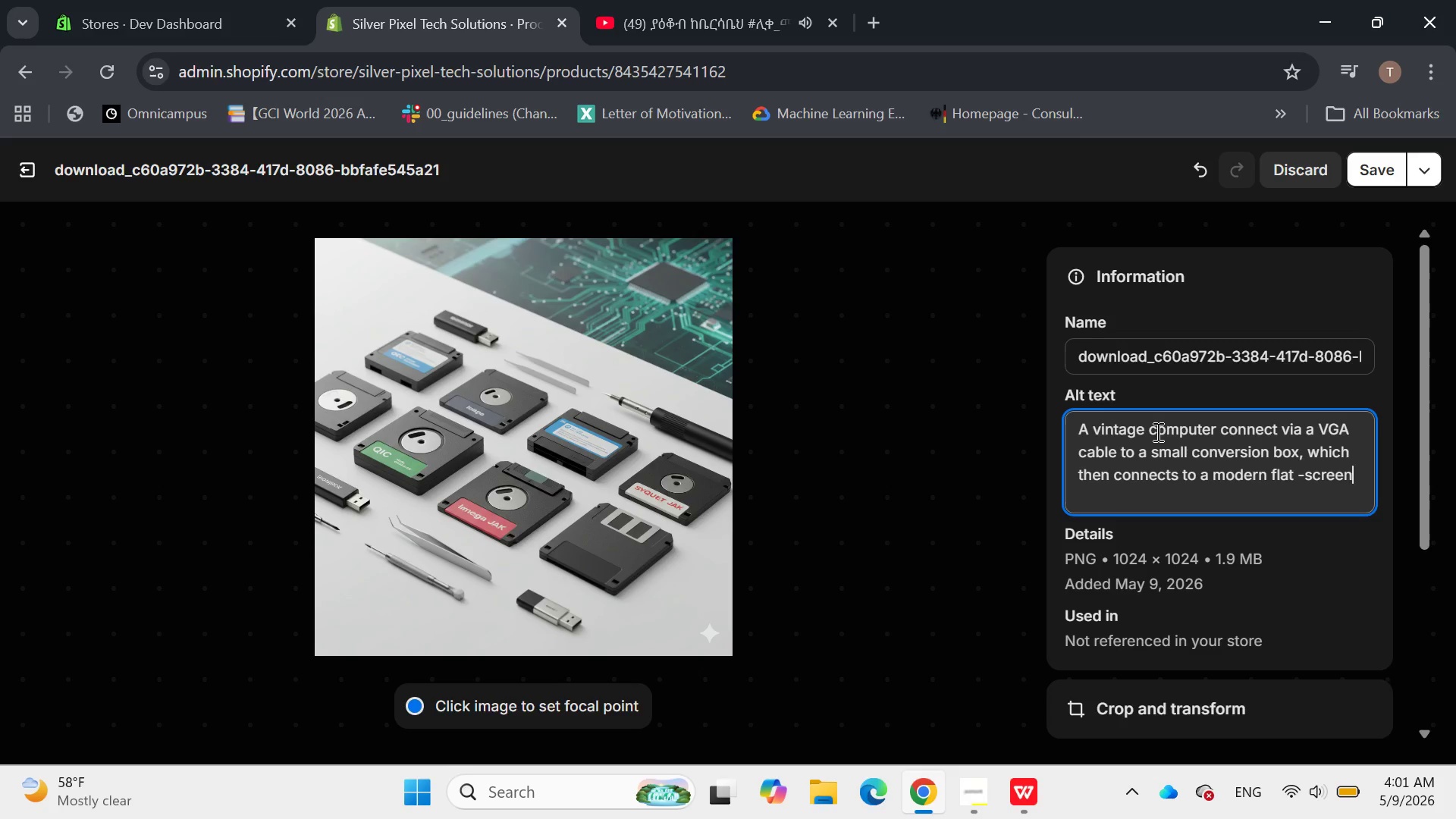 
key(ArrowLeft)
 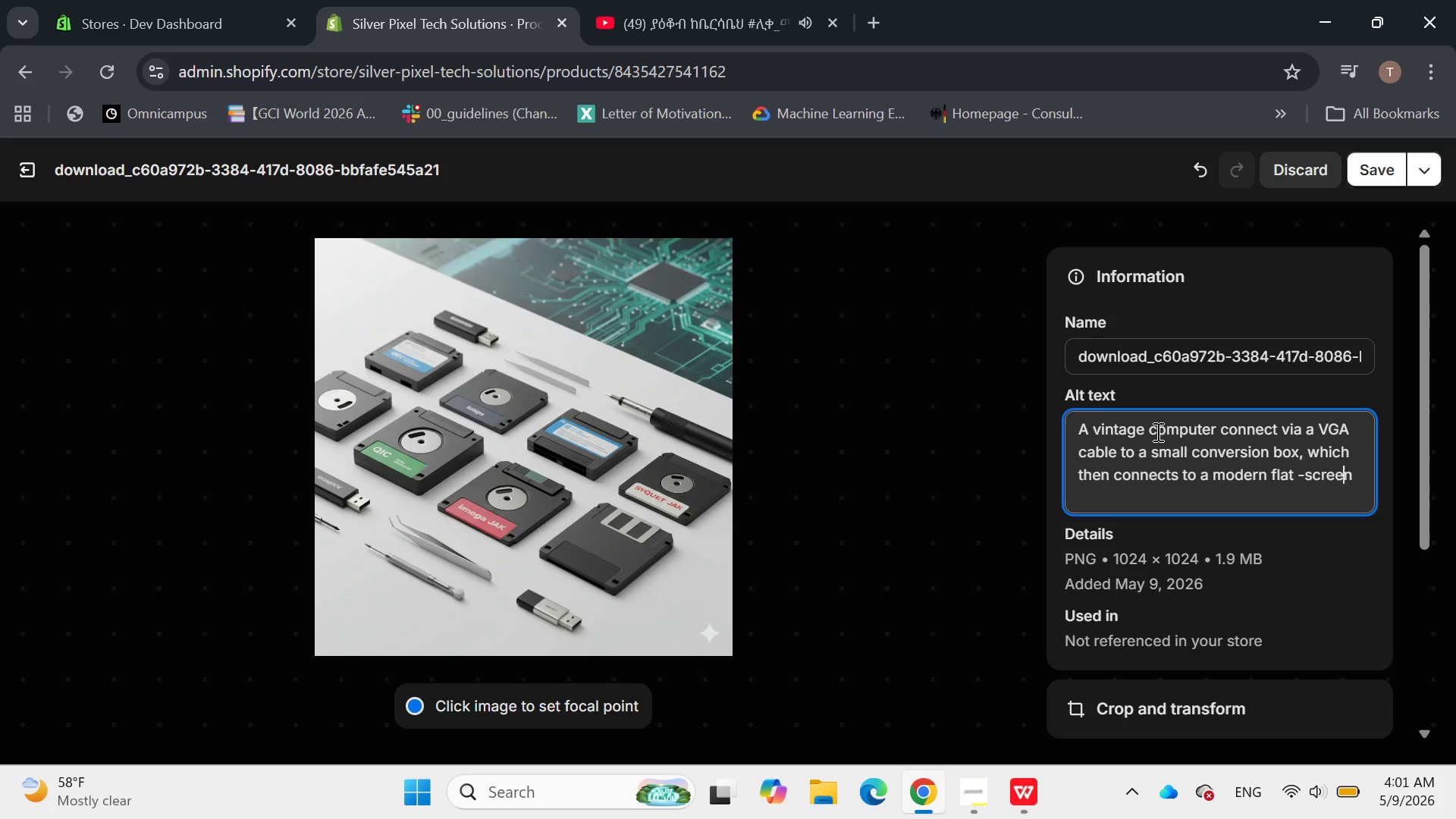 
key(ArrowLeft)
 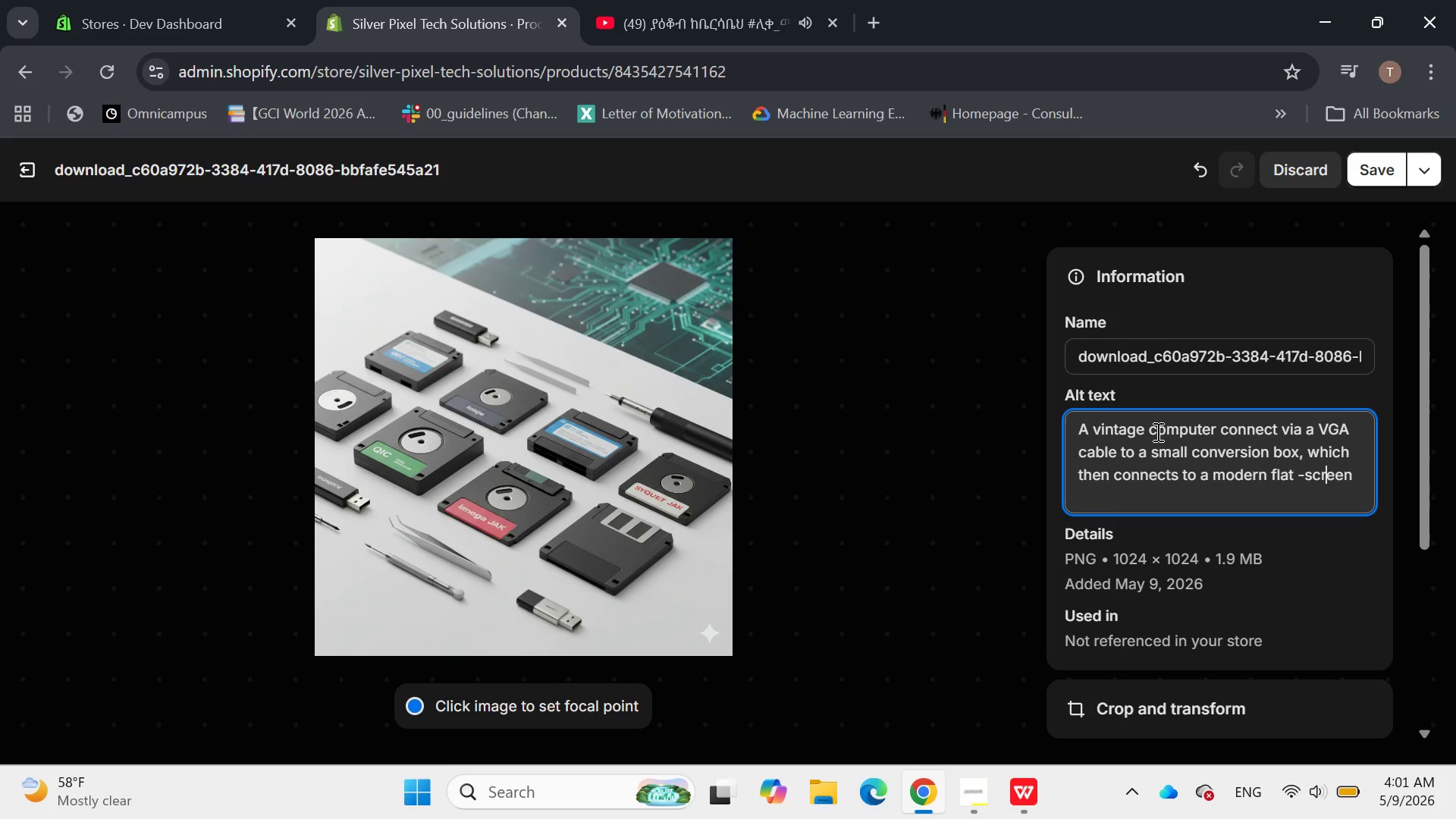 
key(ArrowLeft)
 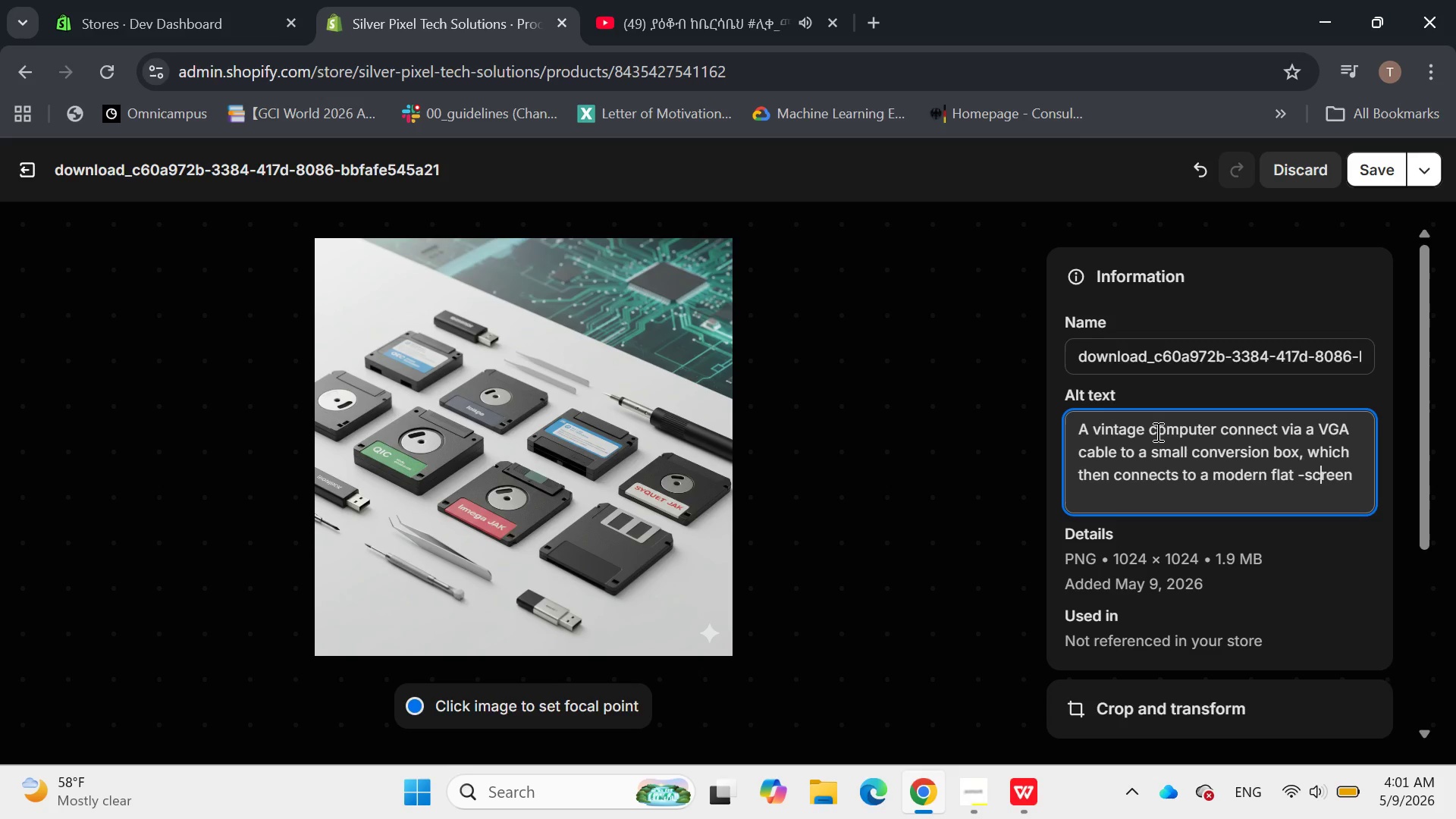 
key(ArrowLeft)
 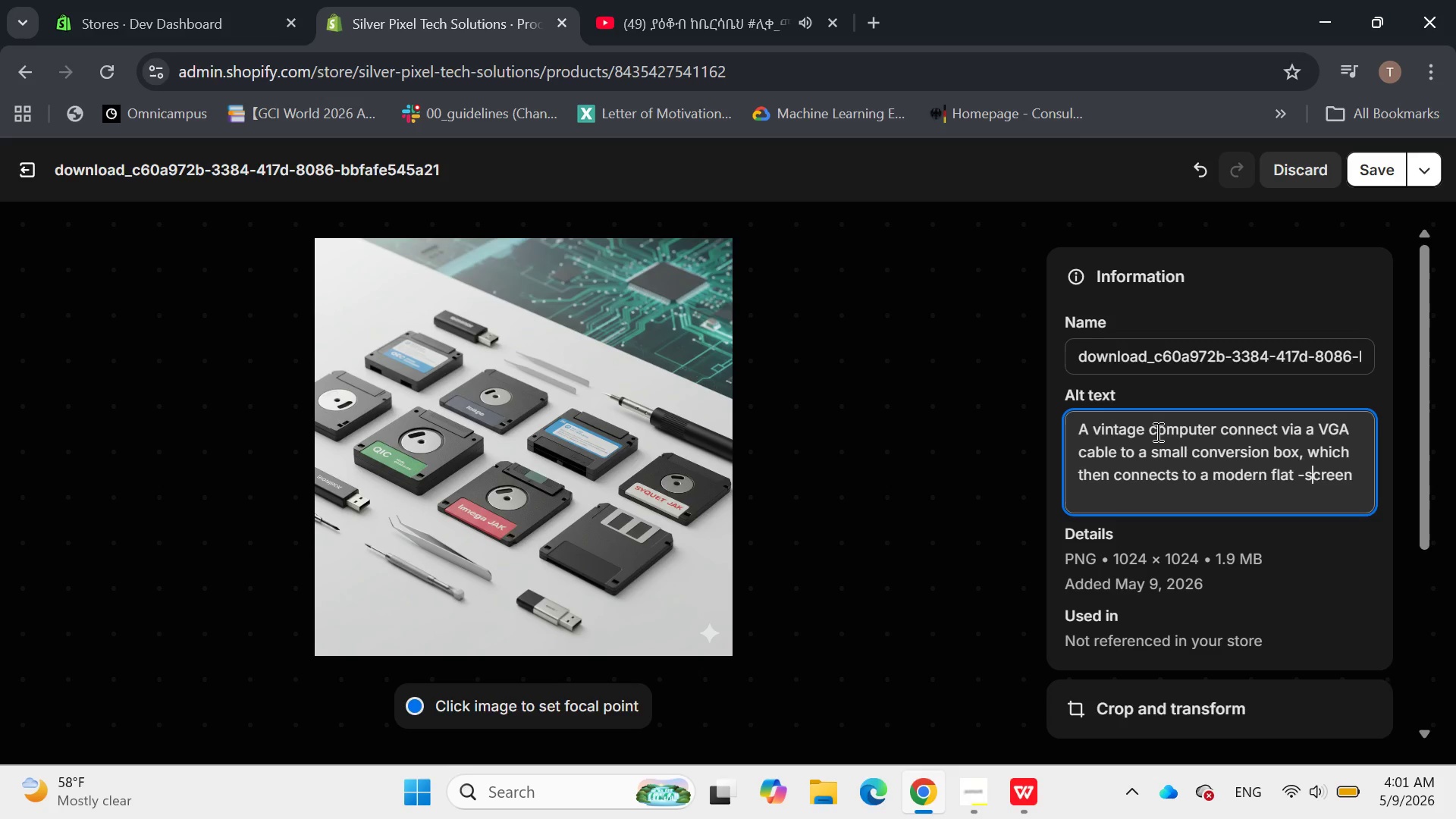 
key(ArrowLeft)
 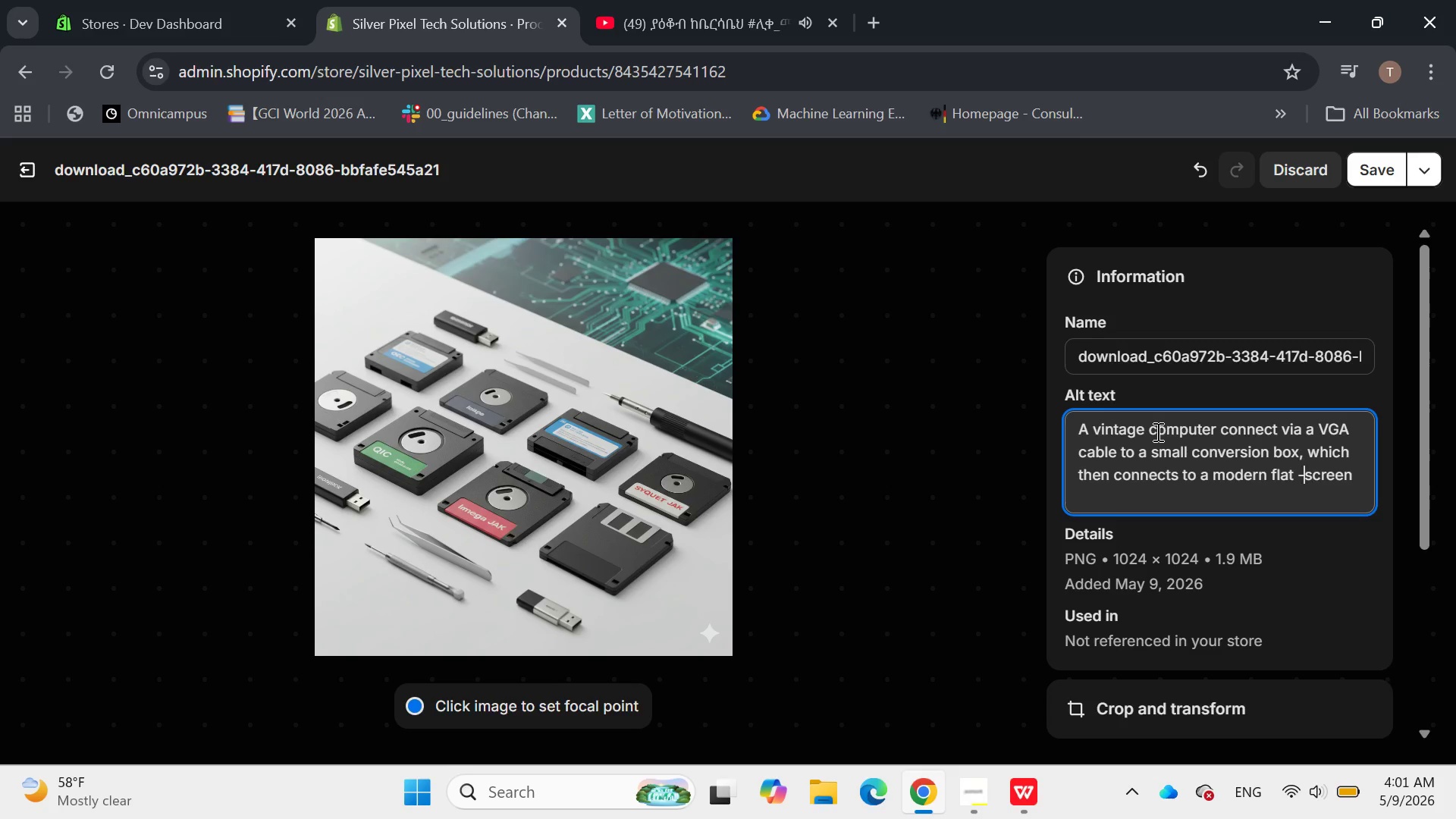 
key(ArrowLeft)
 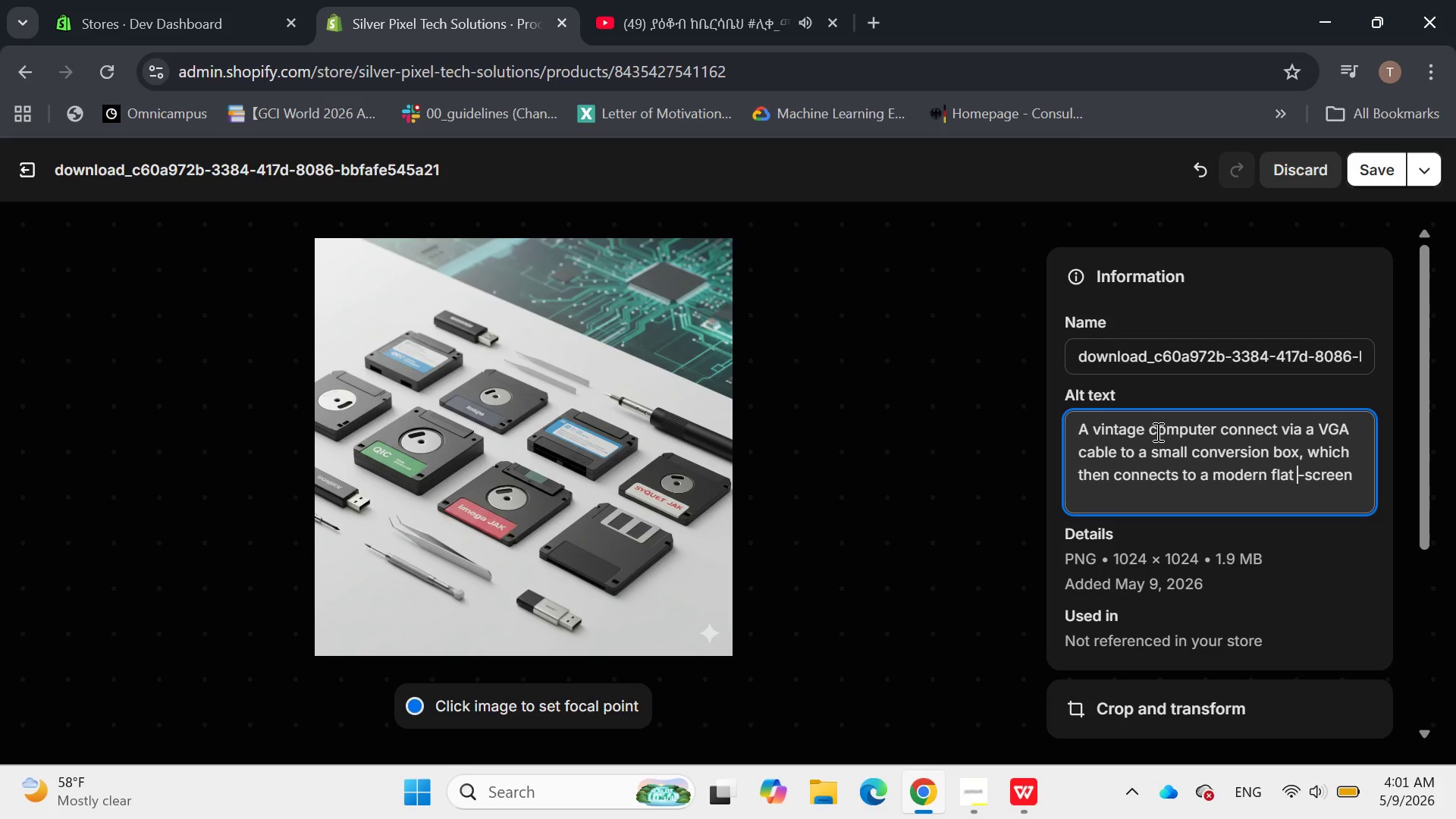 
key(ArrowLeft)
 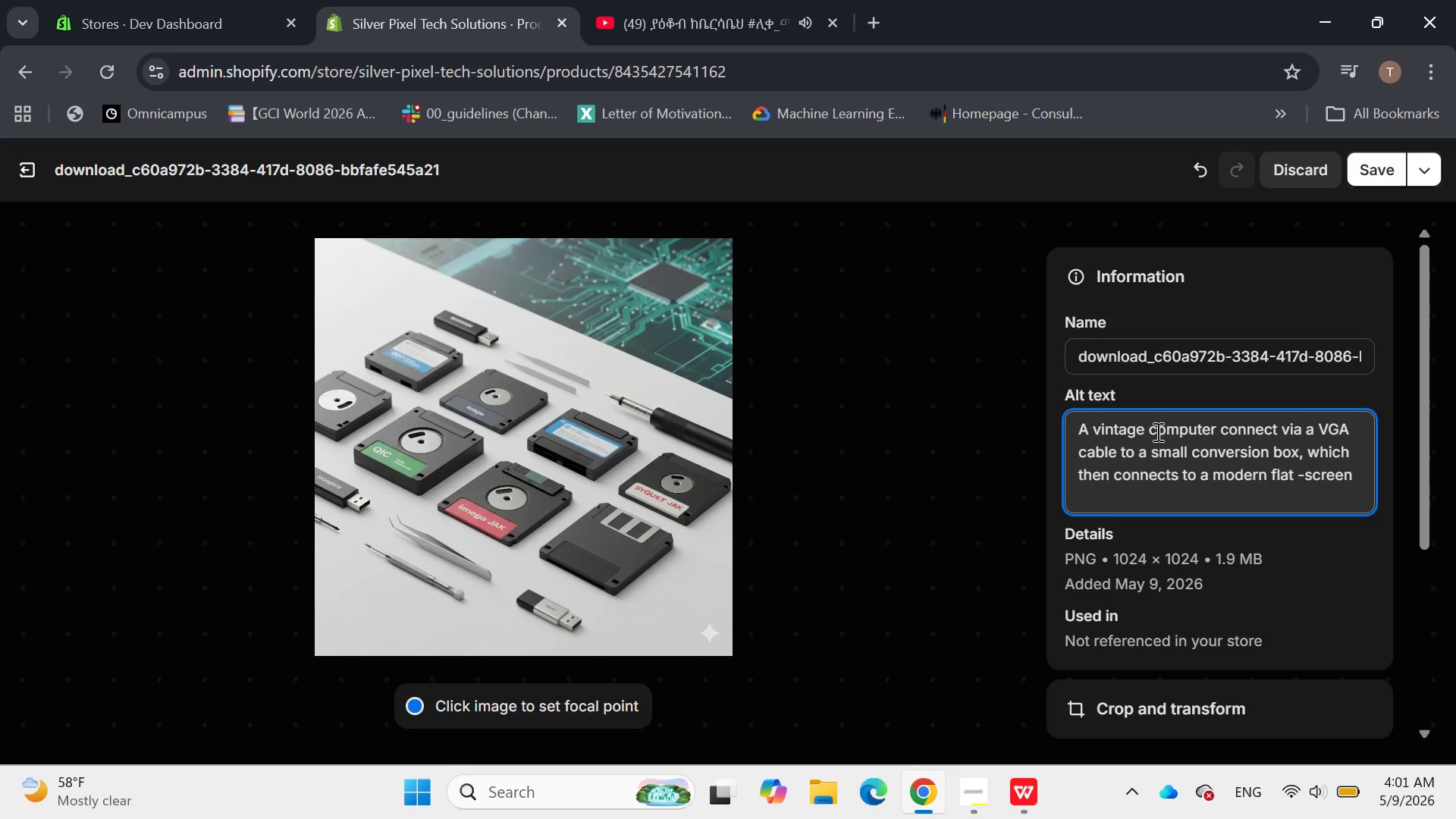 
key(Backspace)
 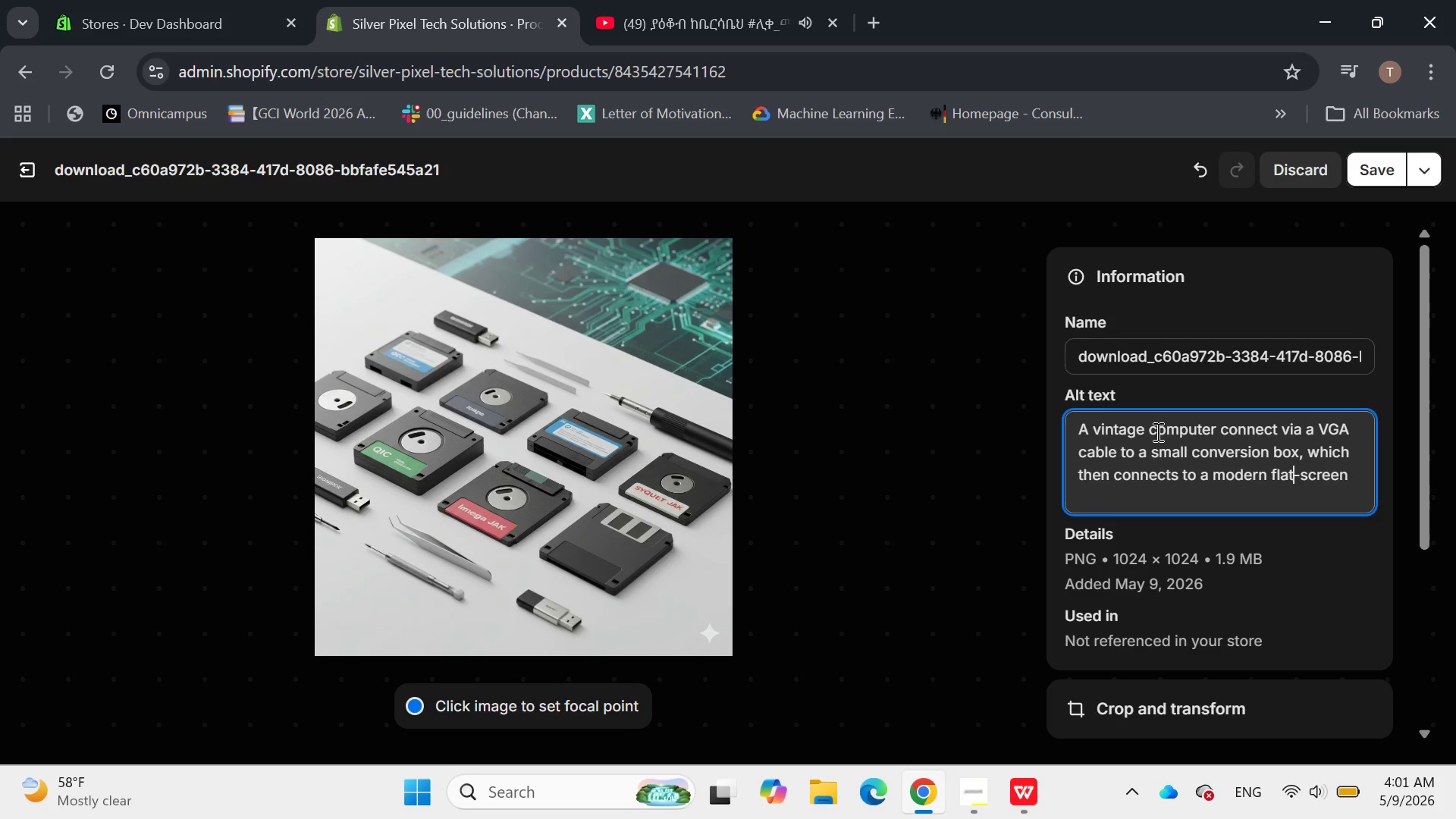 
hold_key(key=ArrowRight, duration=0.84)
 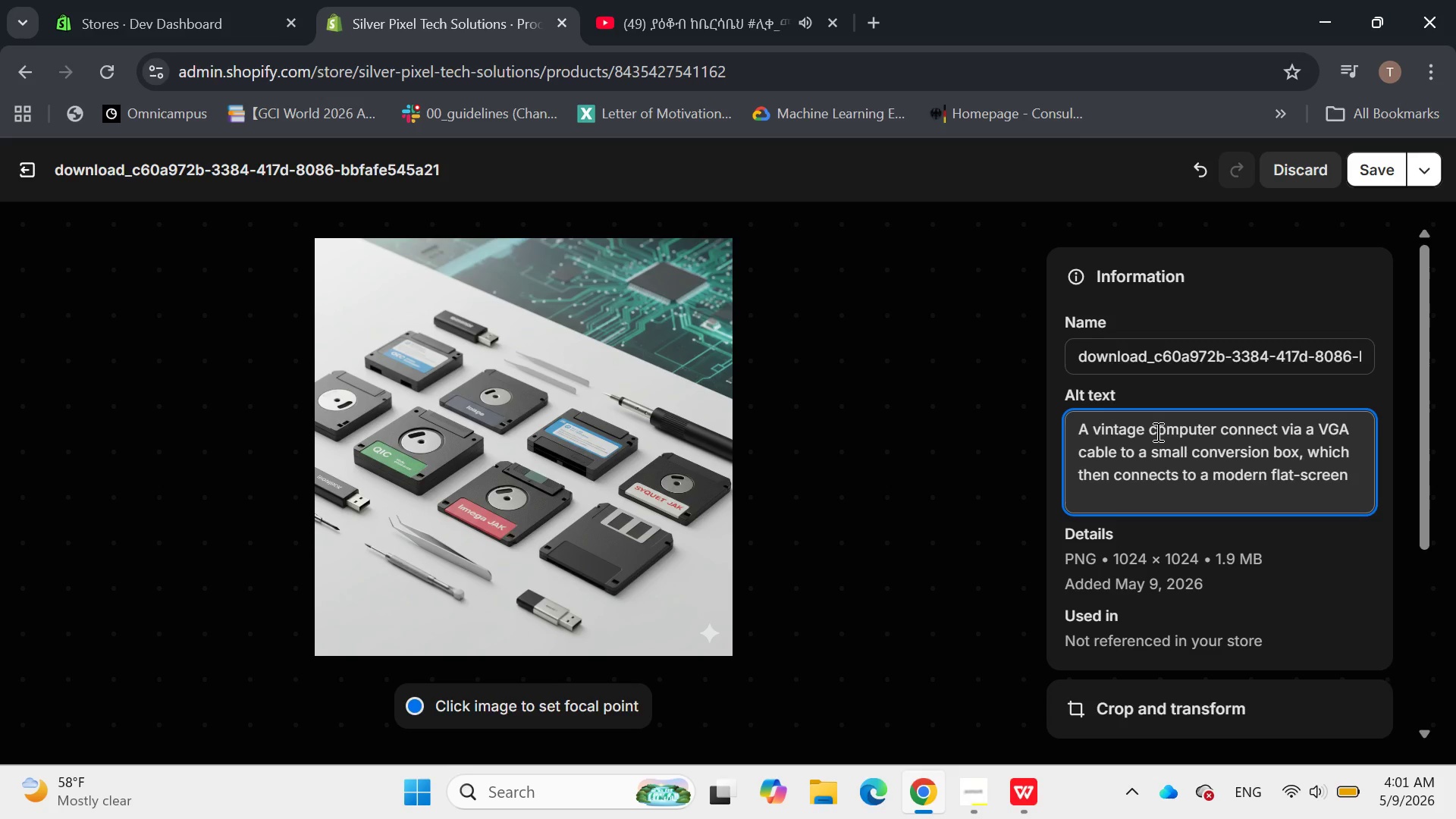 
type(monitor.)
 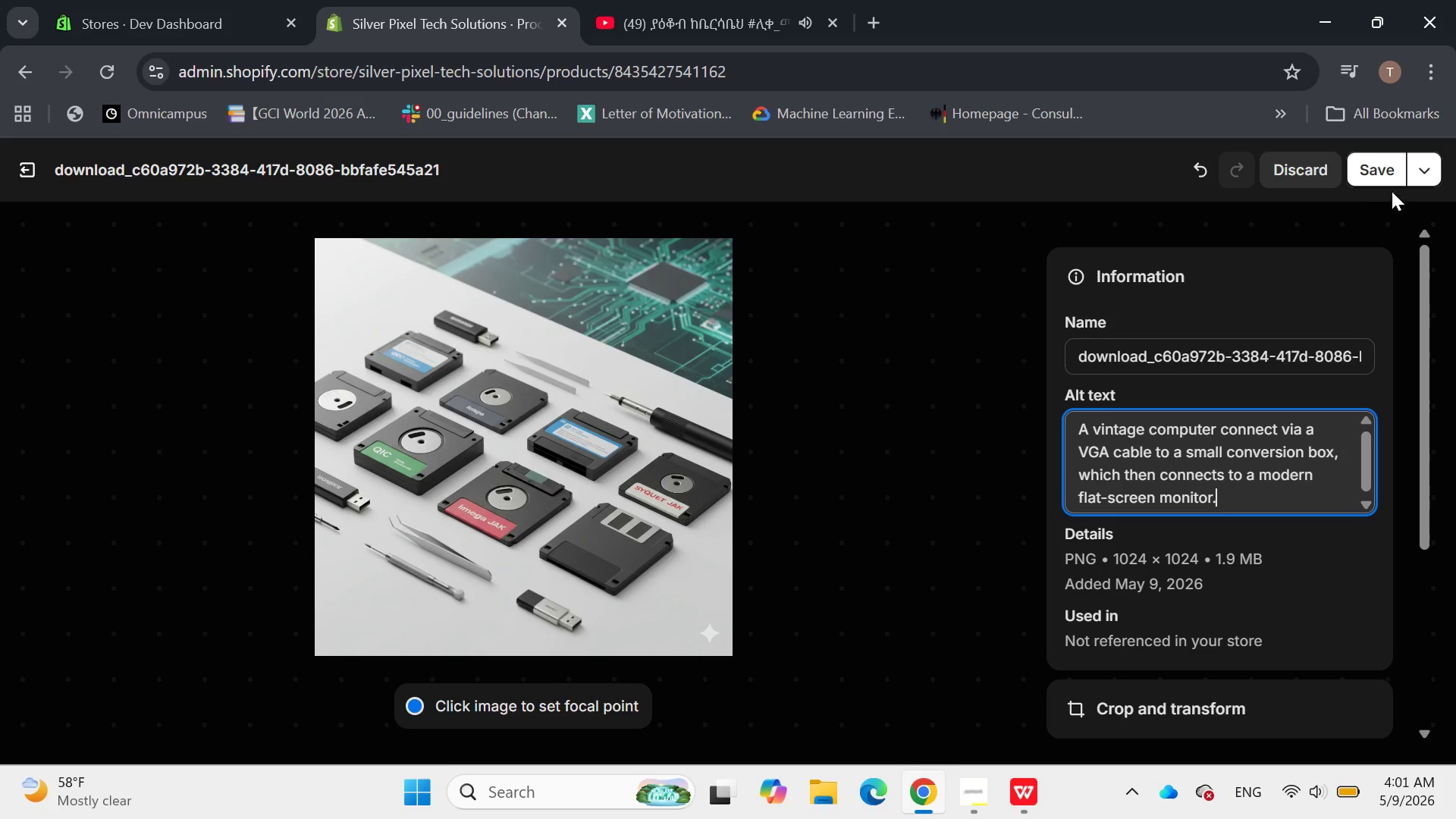 
left_click([1382, 171])
 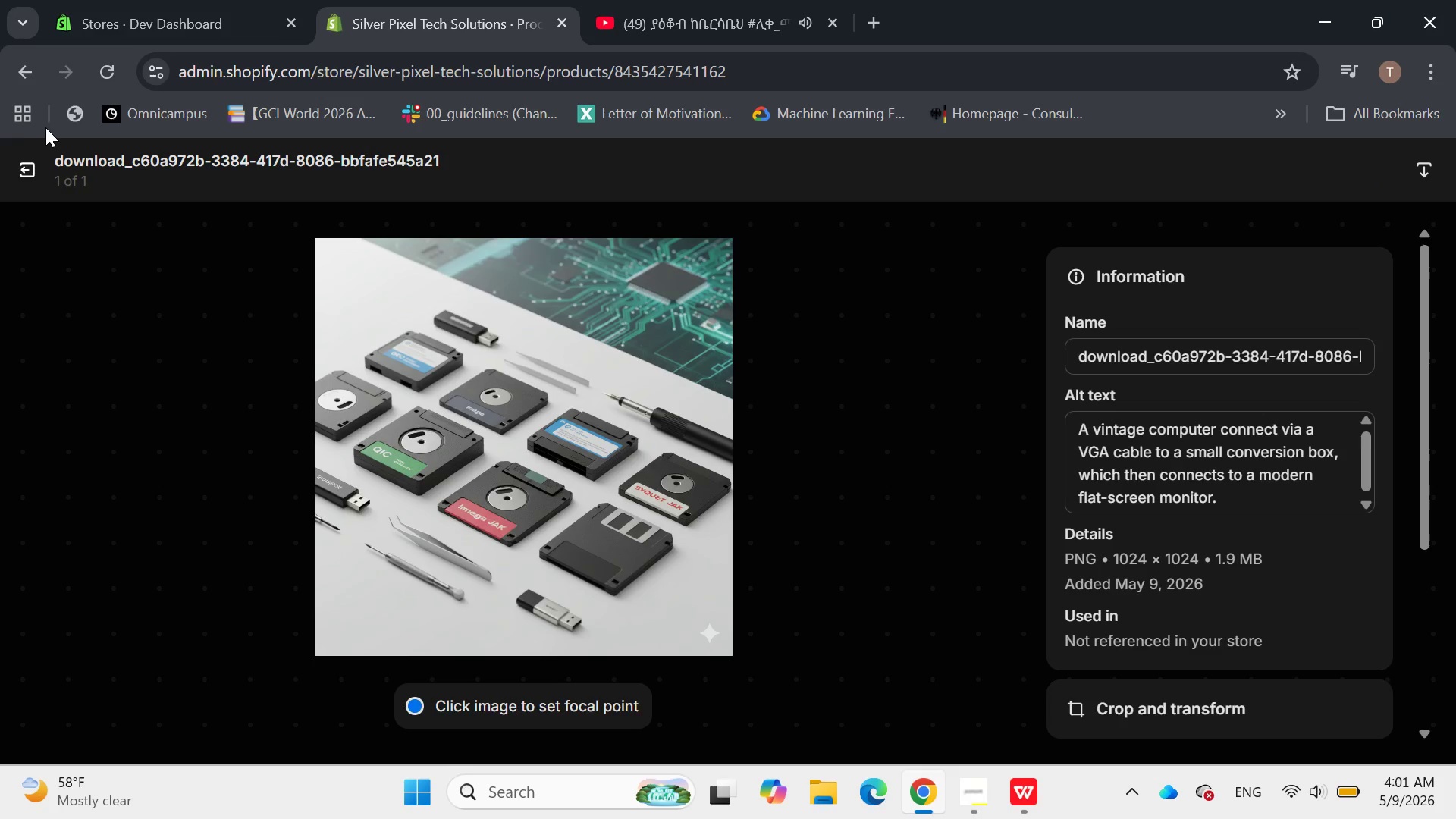 
left_click([23, 154])
 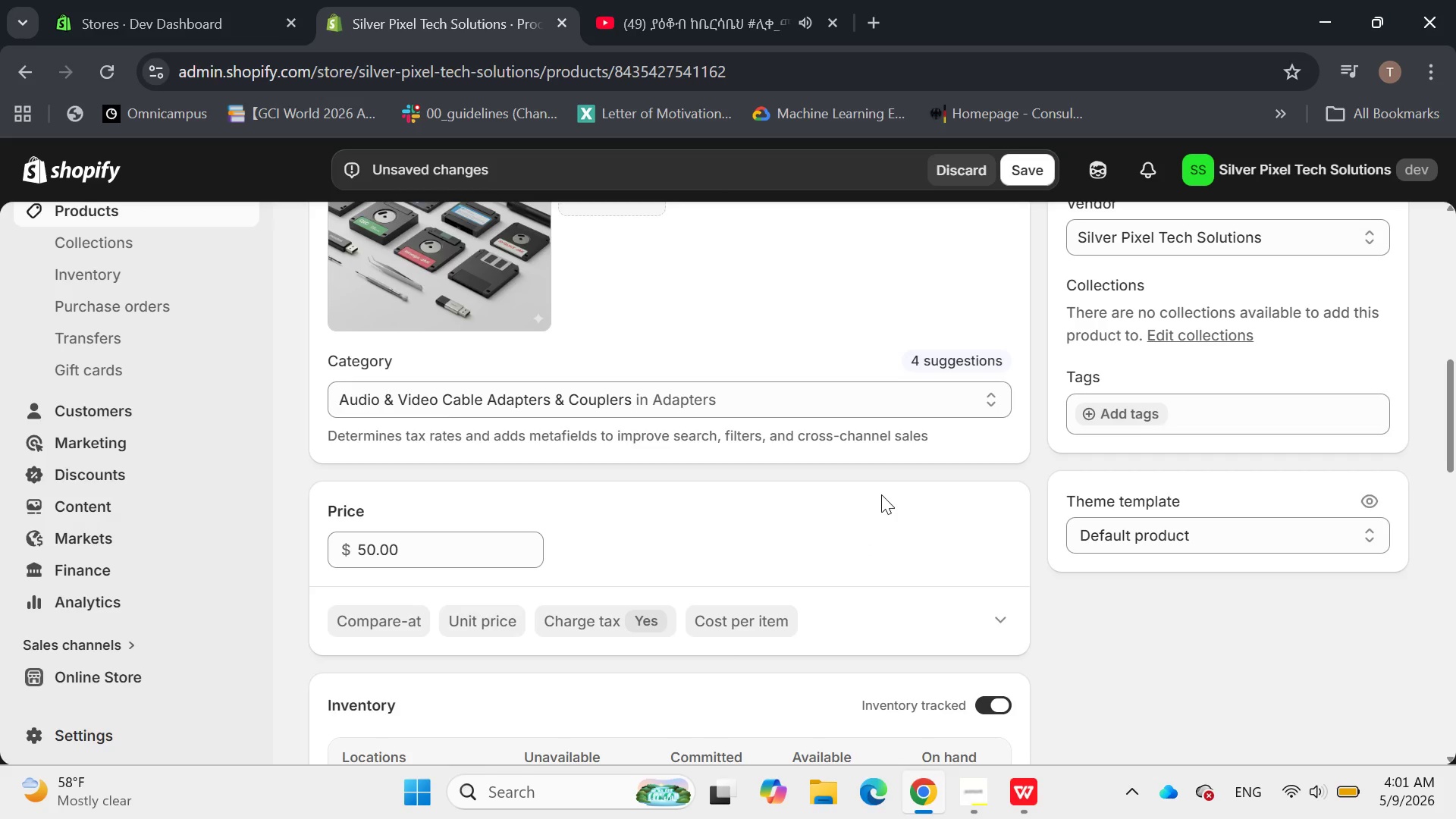 
wait(7.39)
 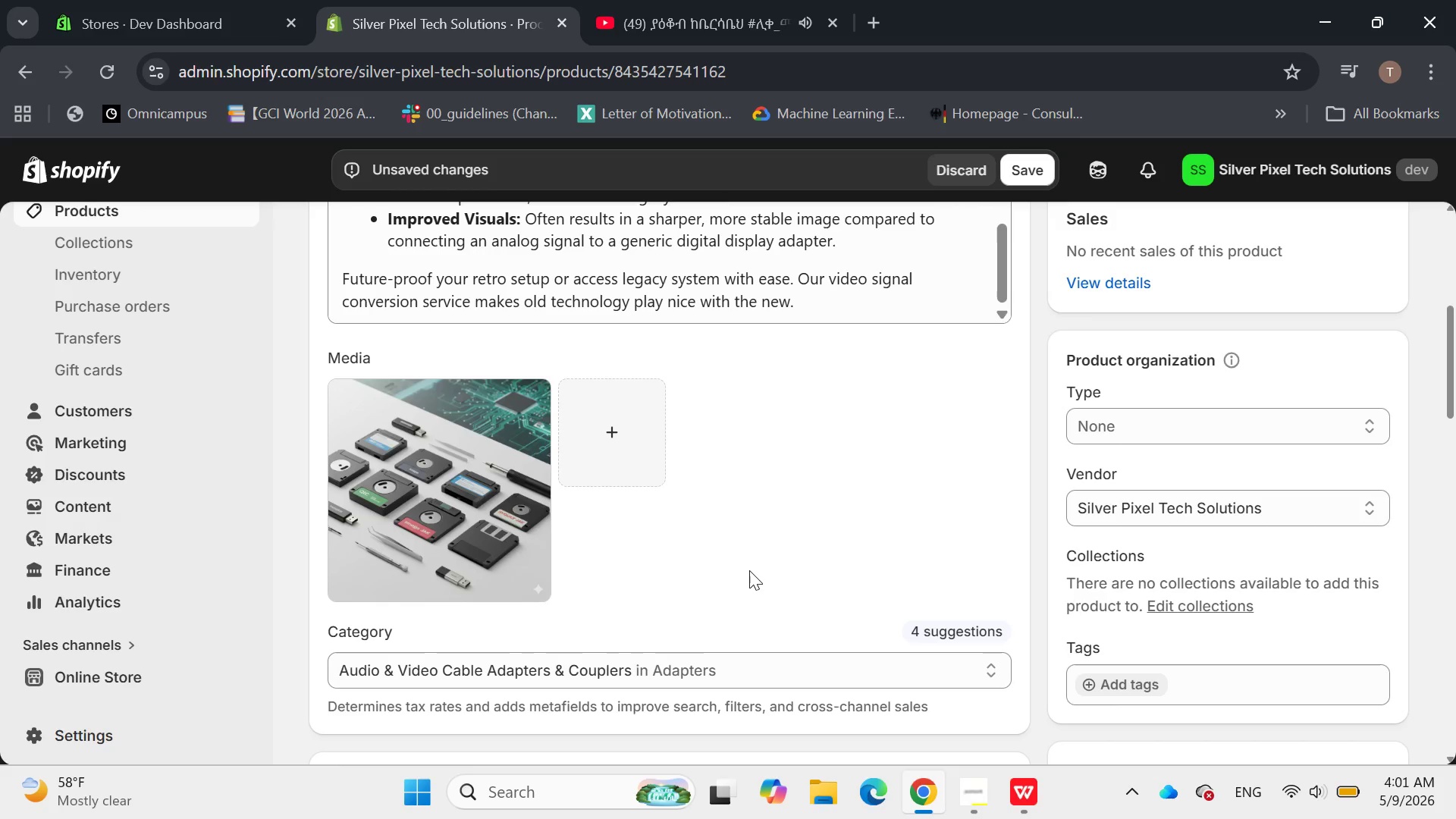 
left_click([1147, 388])
 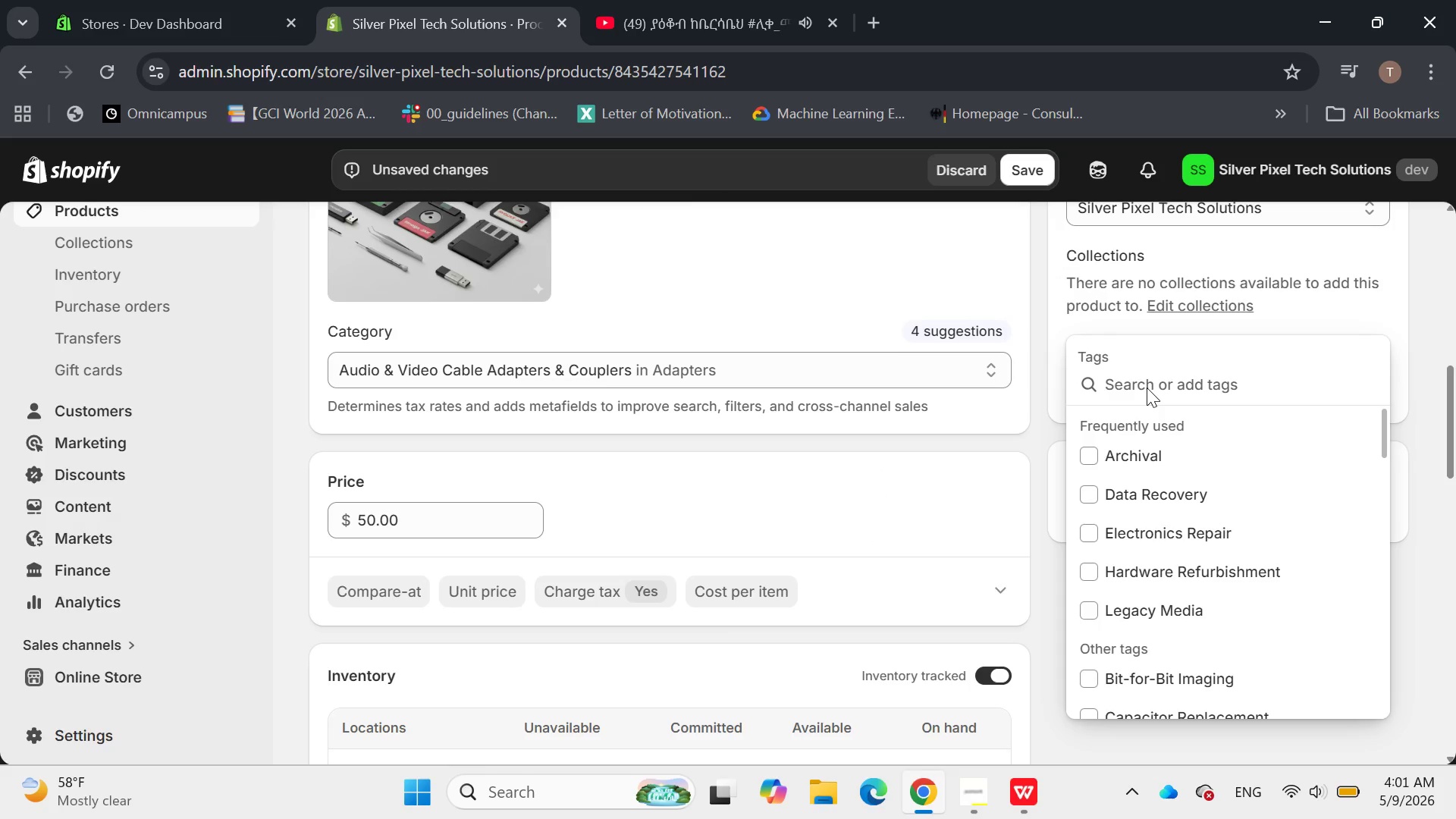 
wait(9.34)
 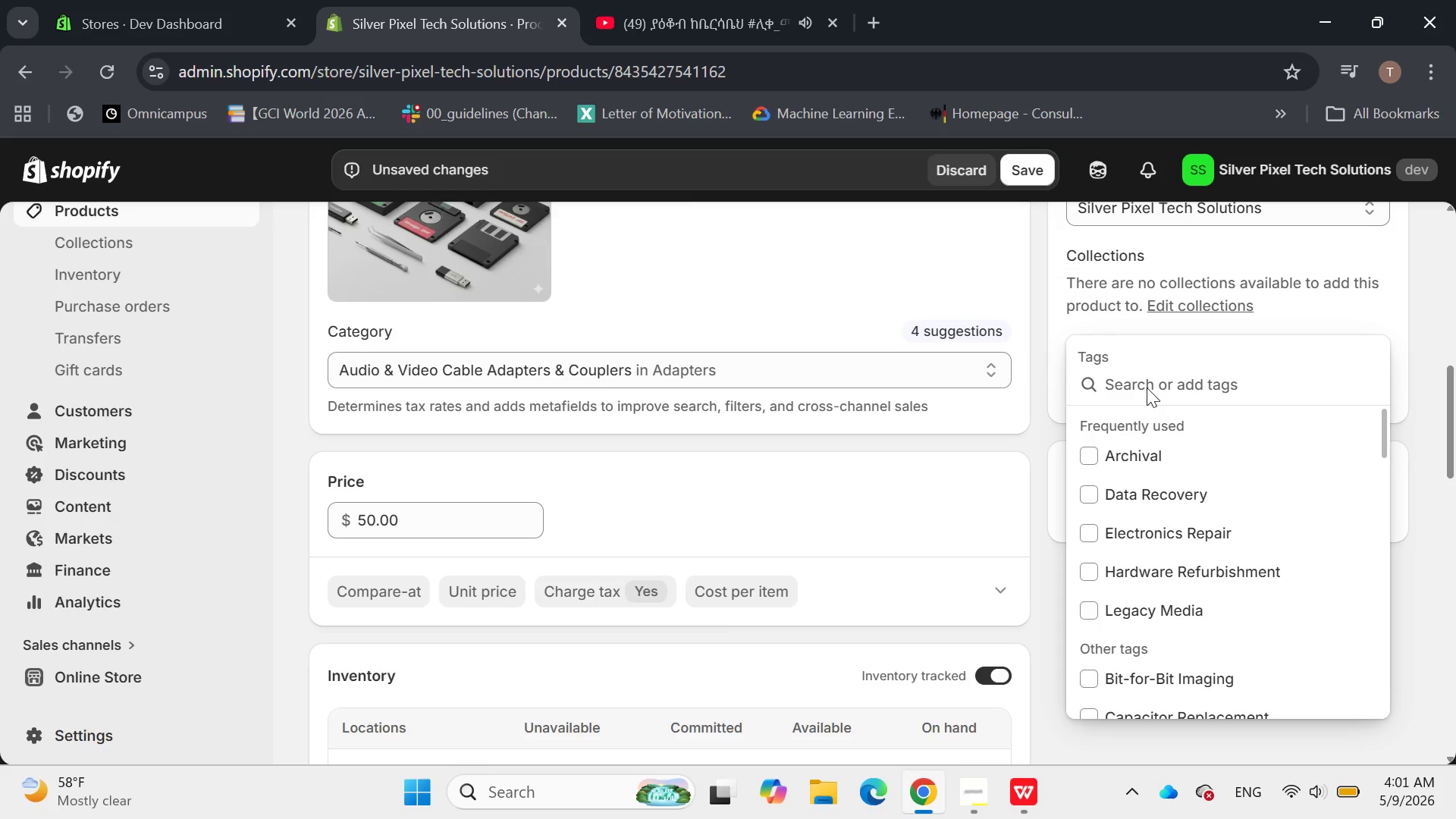 
key(Shift+ShiftLeft)
 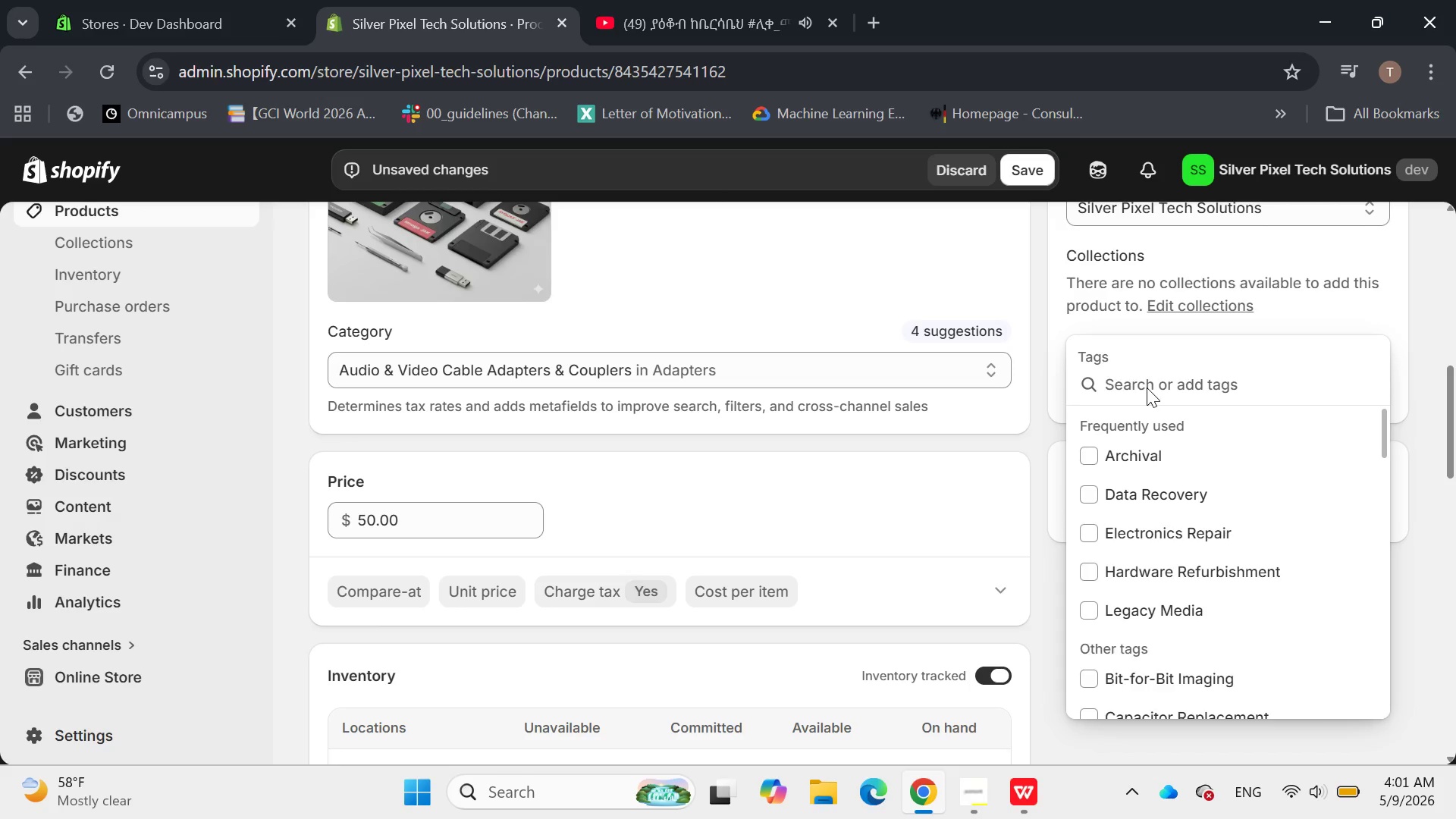 
key(Shift+L)
 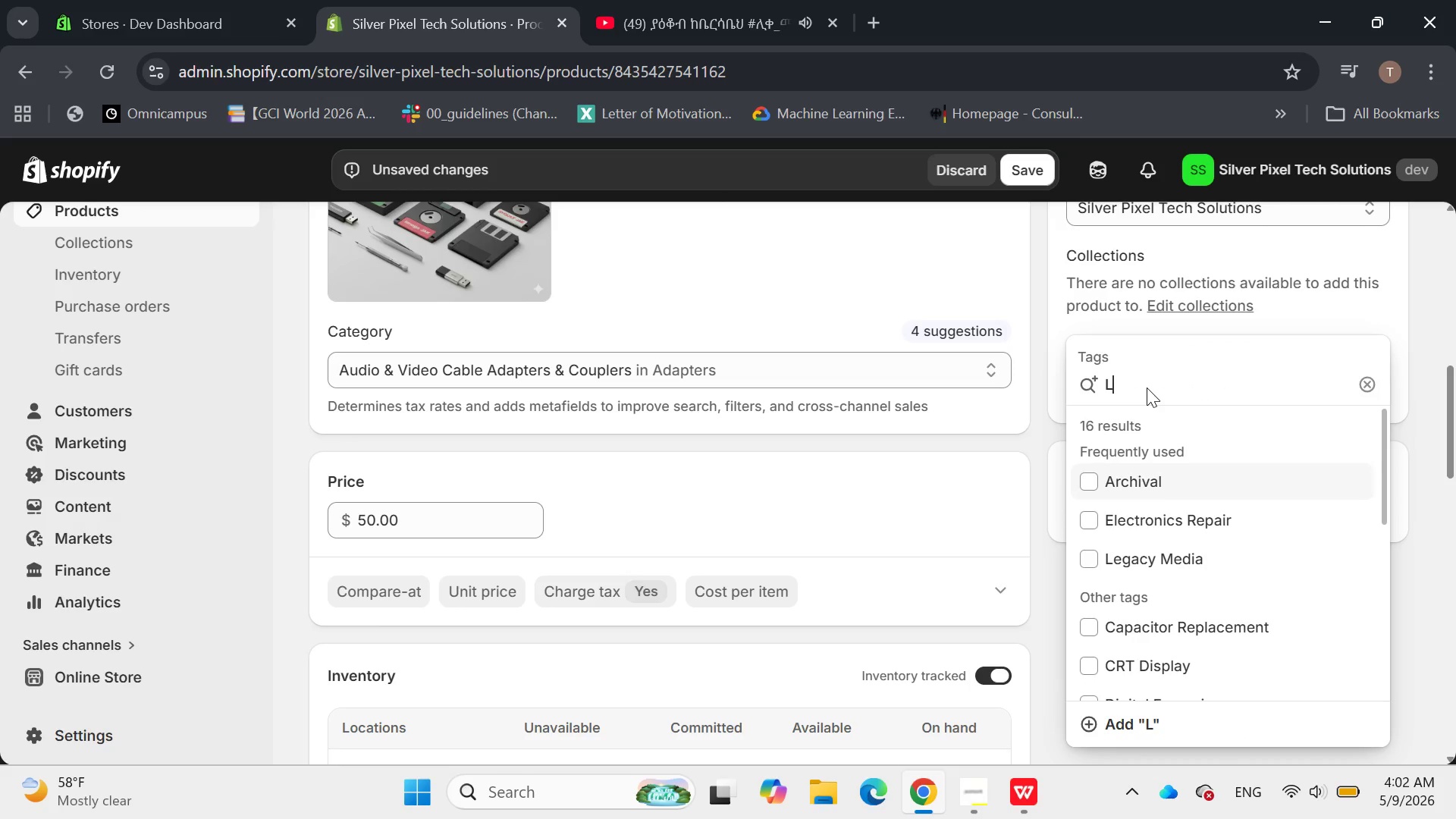 
type(egas)
key(Backspace)
type(cy s)
 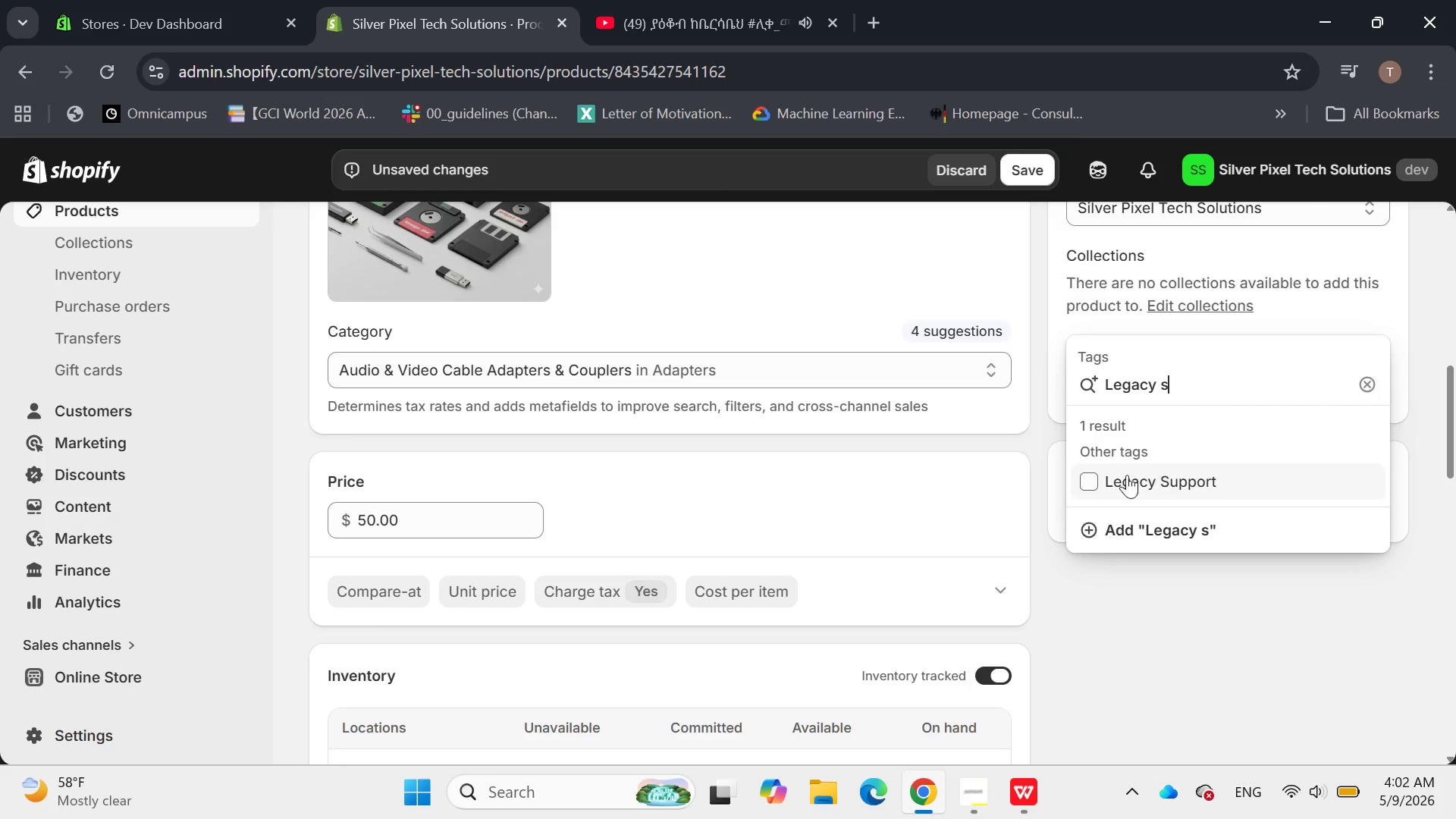 
wait(7.31)
 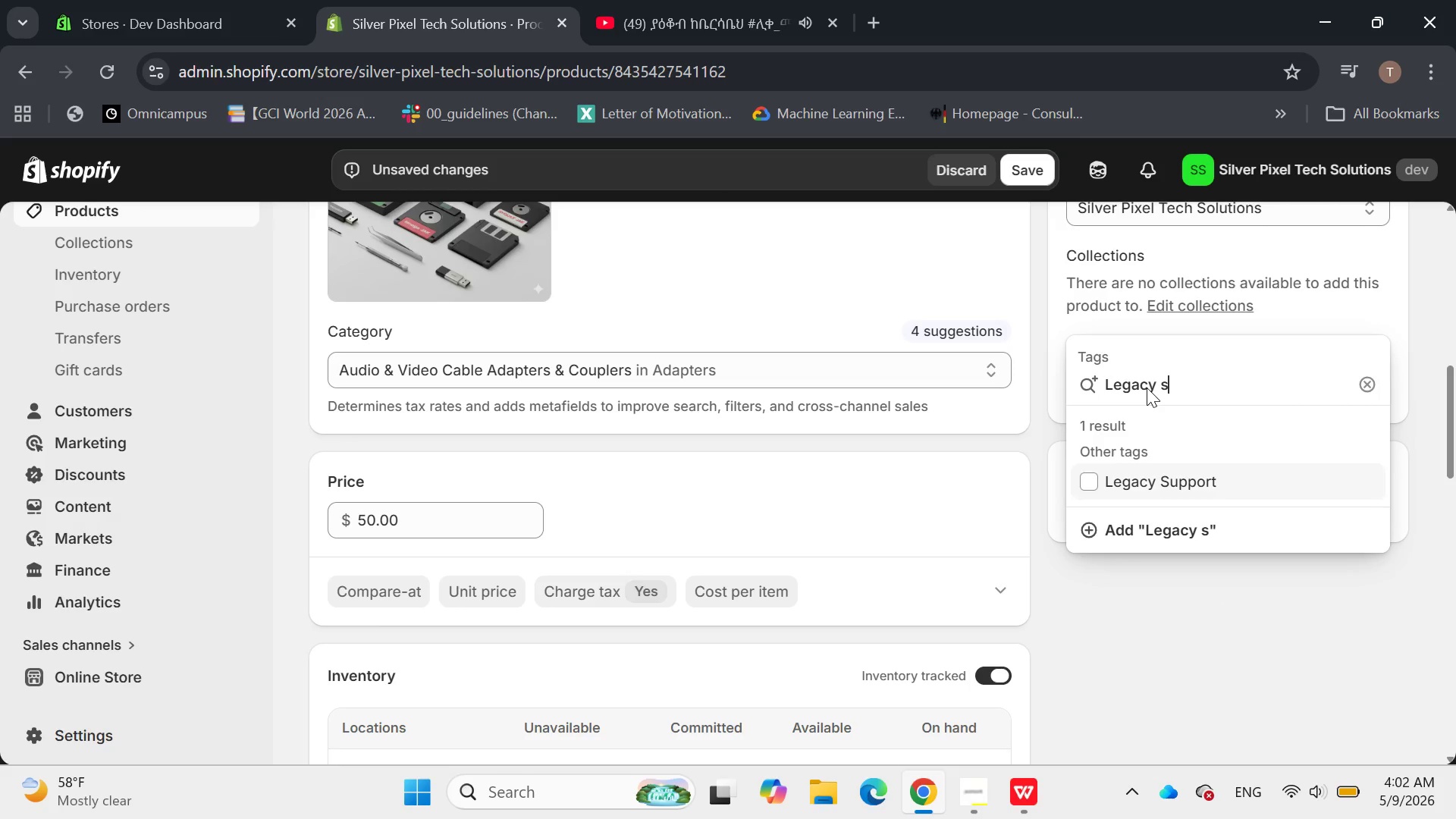 
left_click([1090, 479])
 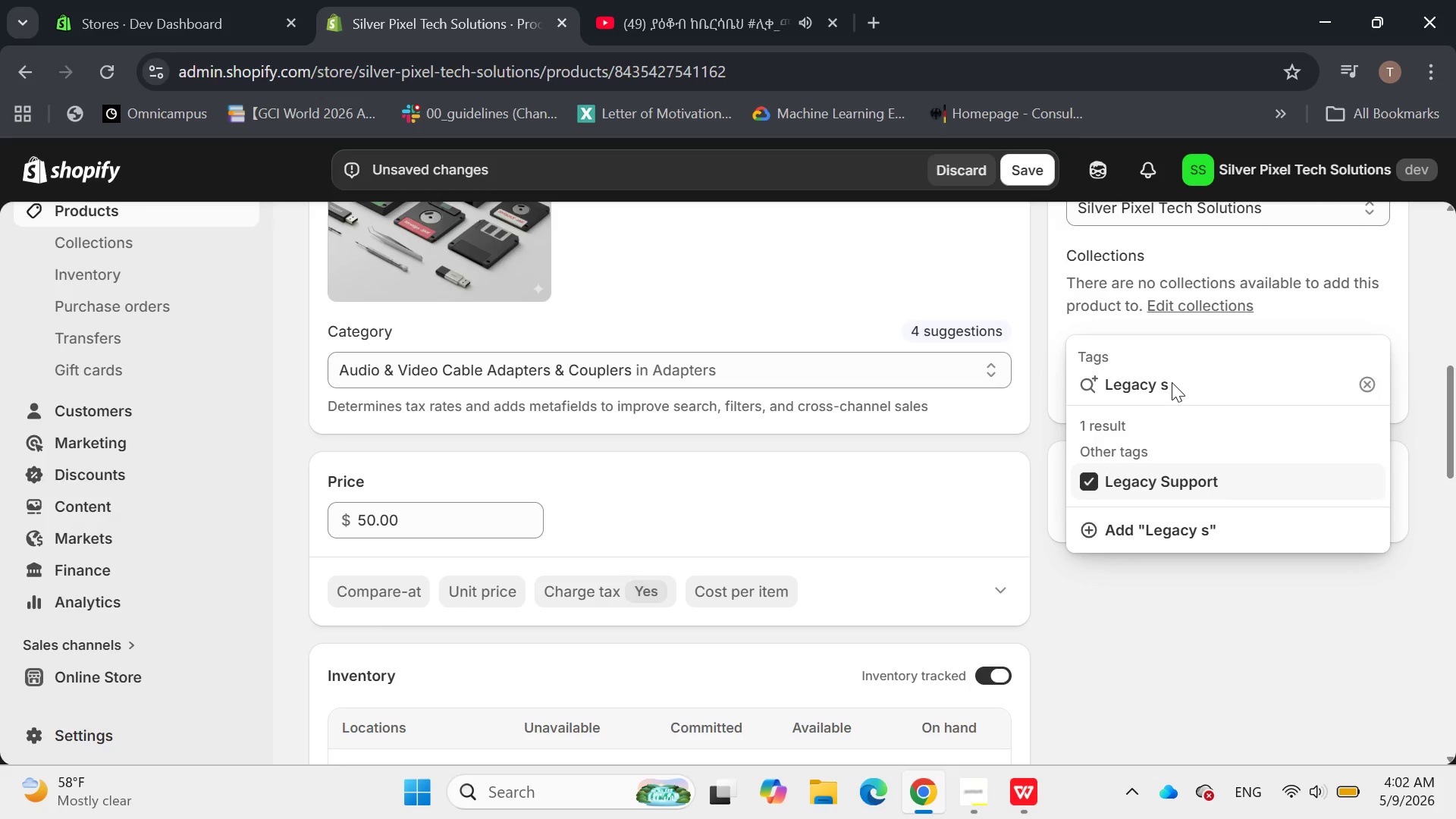 
left_click([1175, 384])
 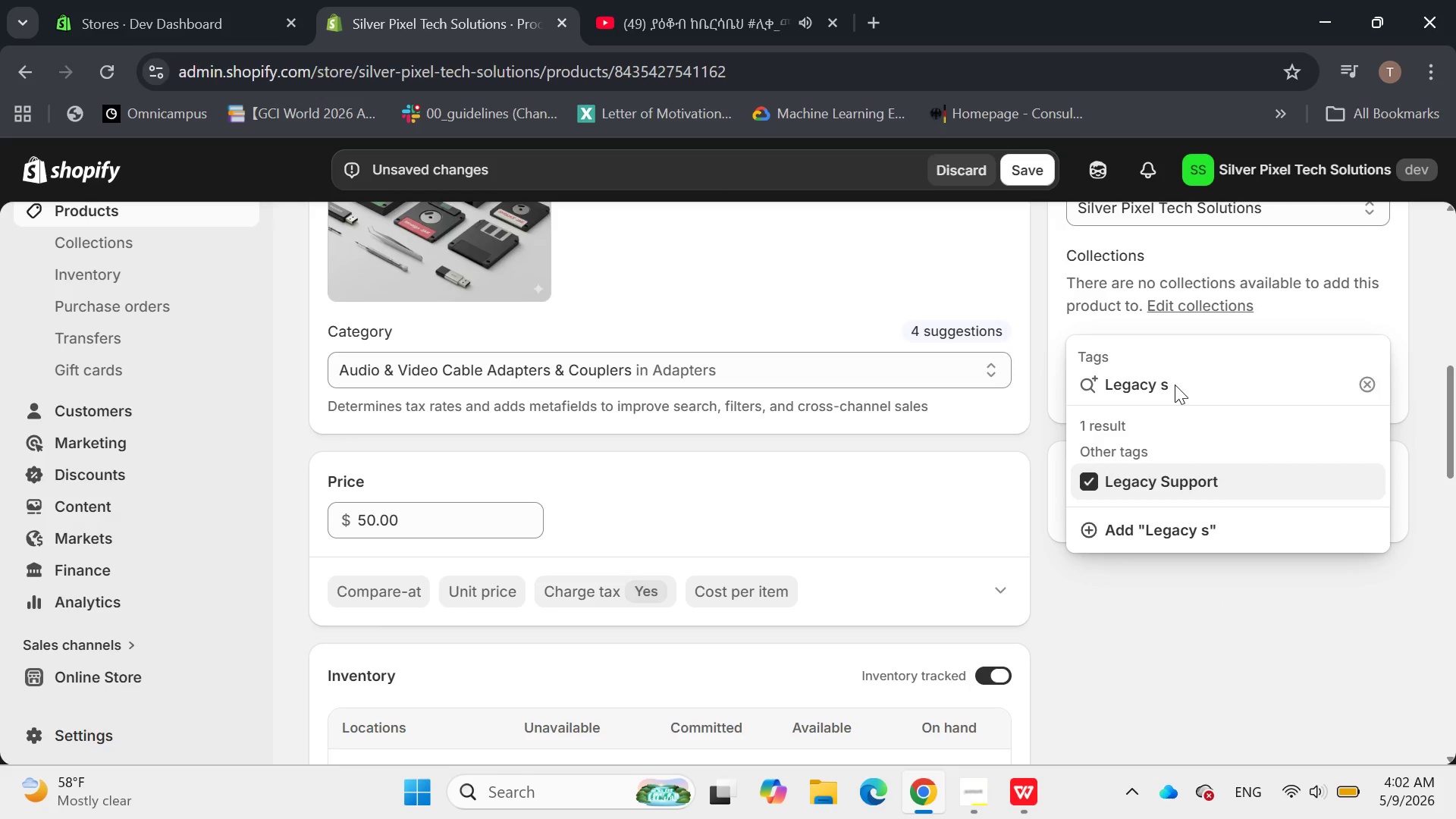 
hold_key(key=Backspace, duration=0.88)
 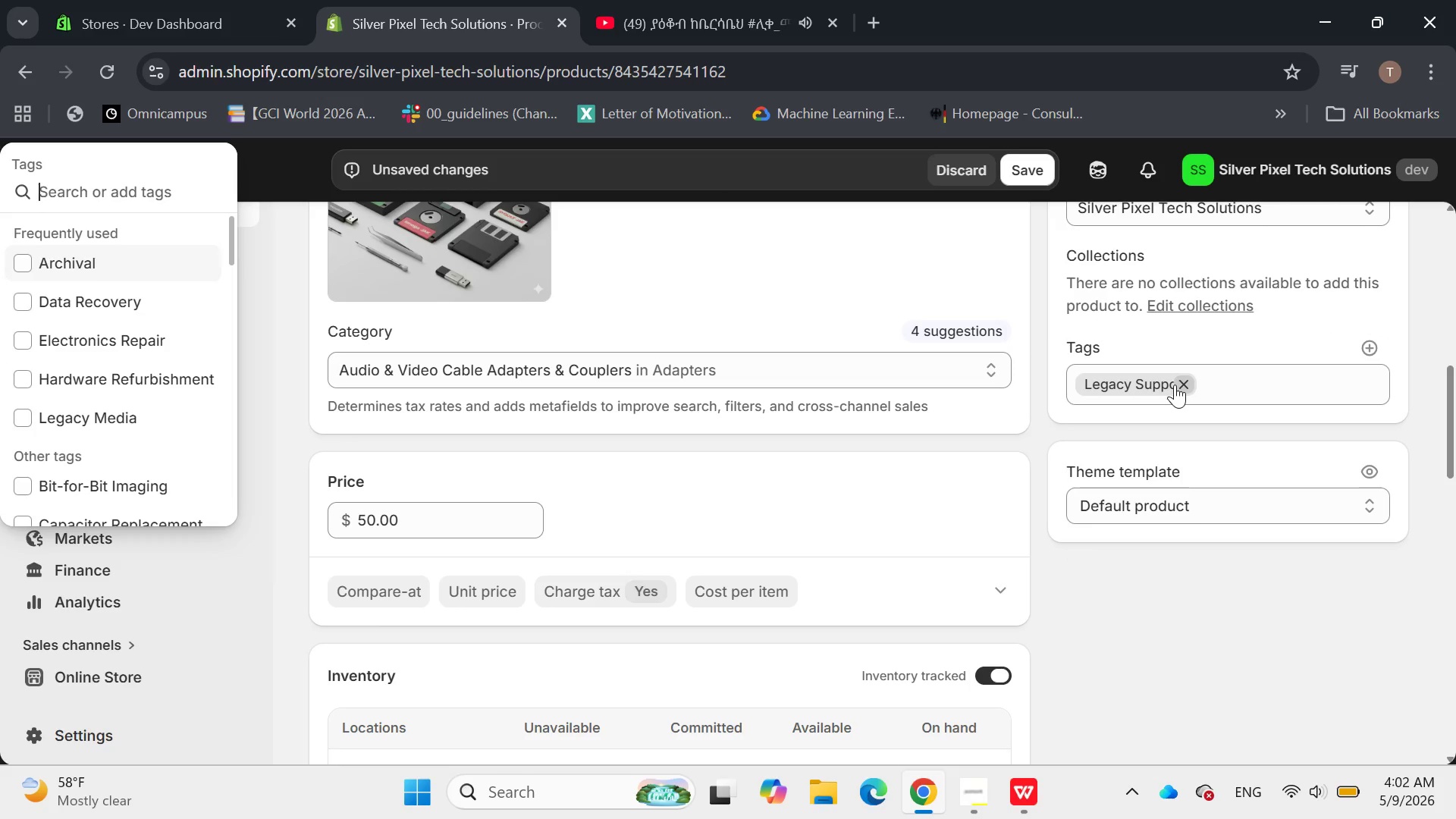 
wait(5.8)
 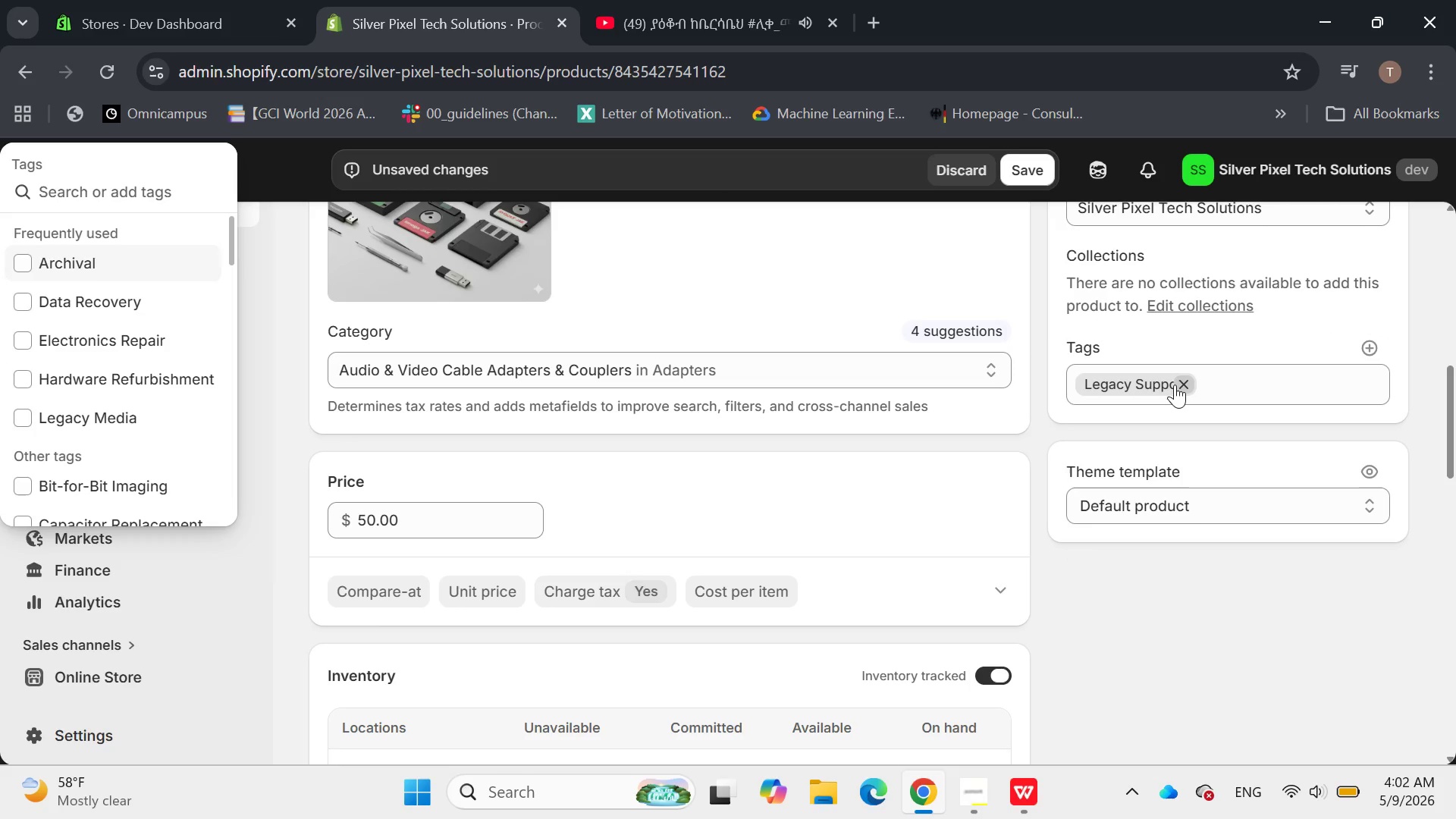 
type(Video)
 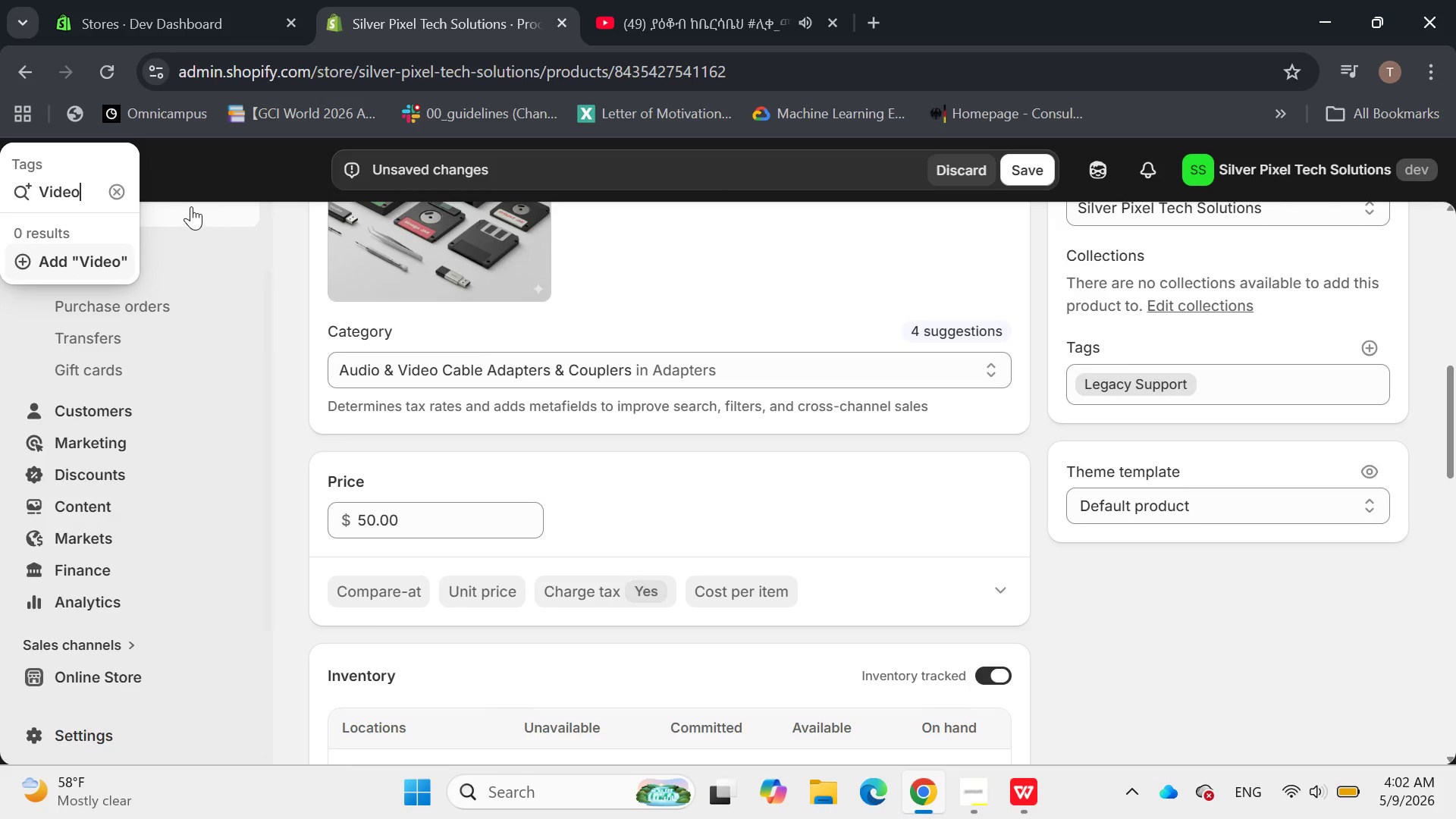 
left_click([115, 193])
 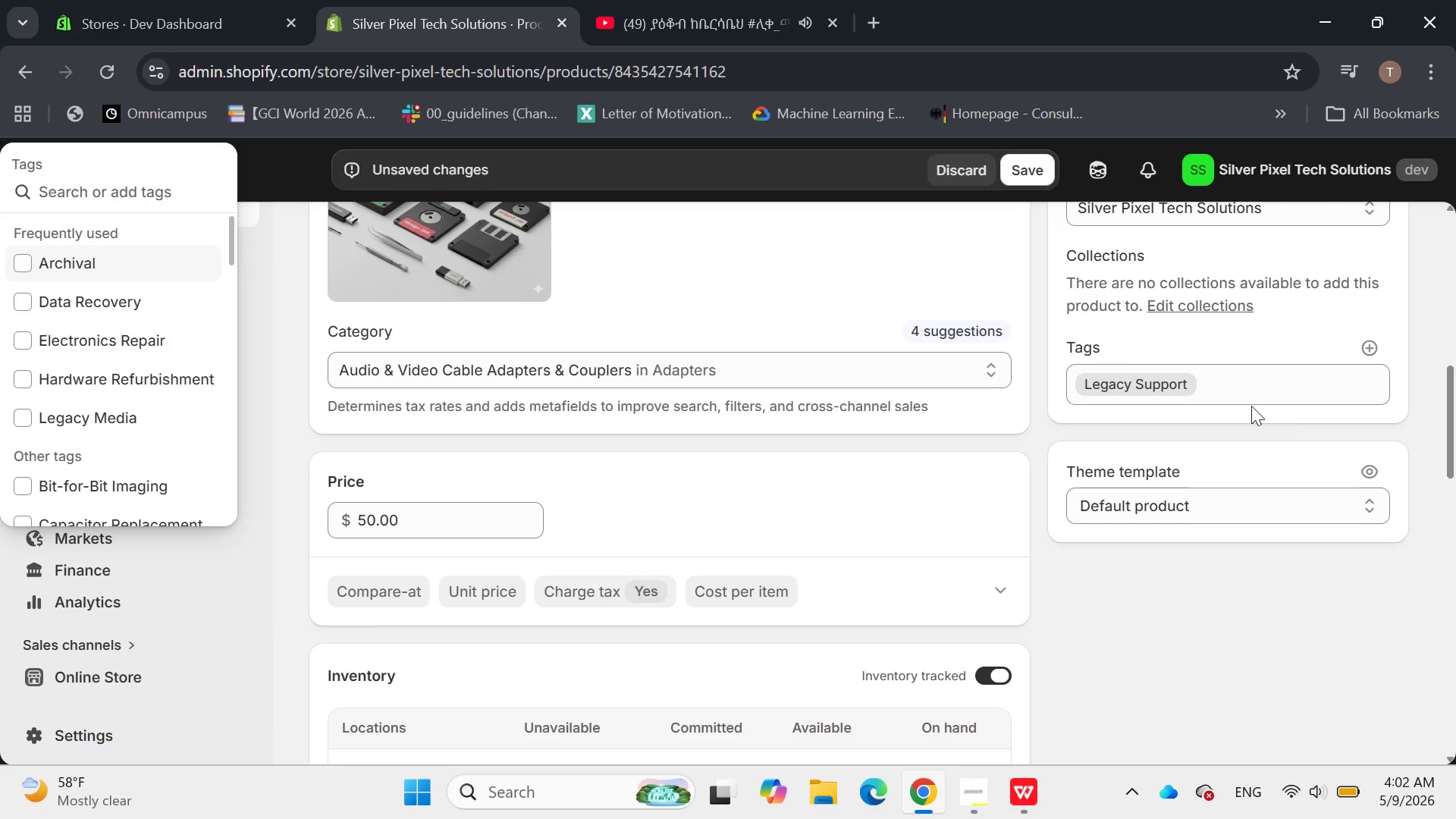 
left_click([1213, 381])
 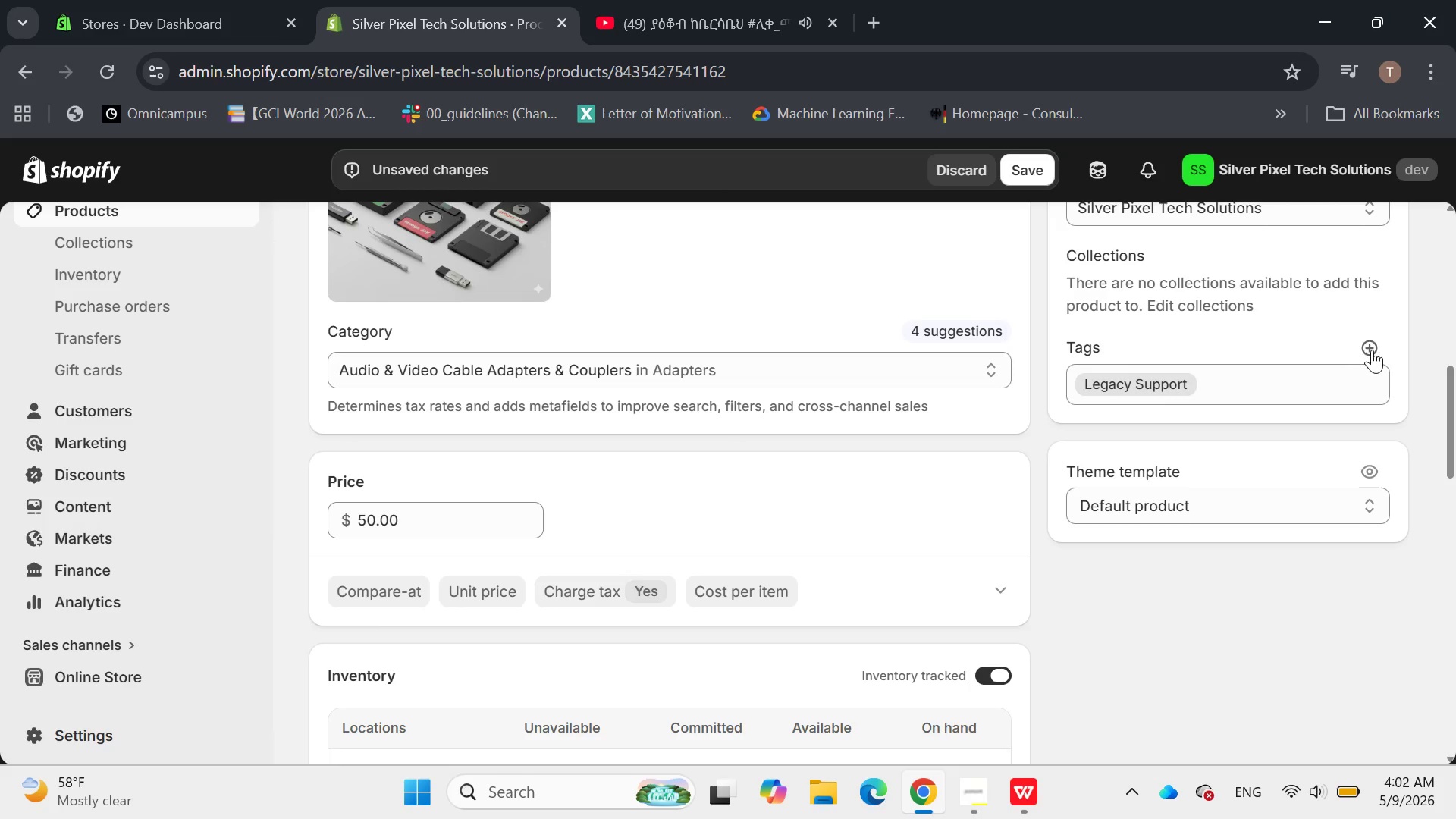 
left_click([1373, 350])
 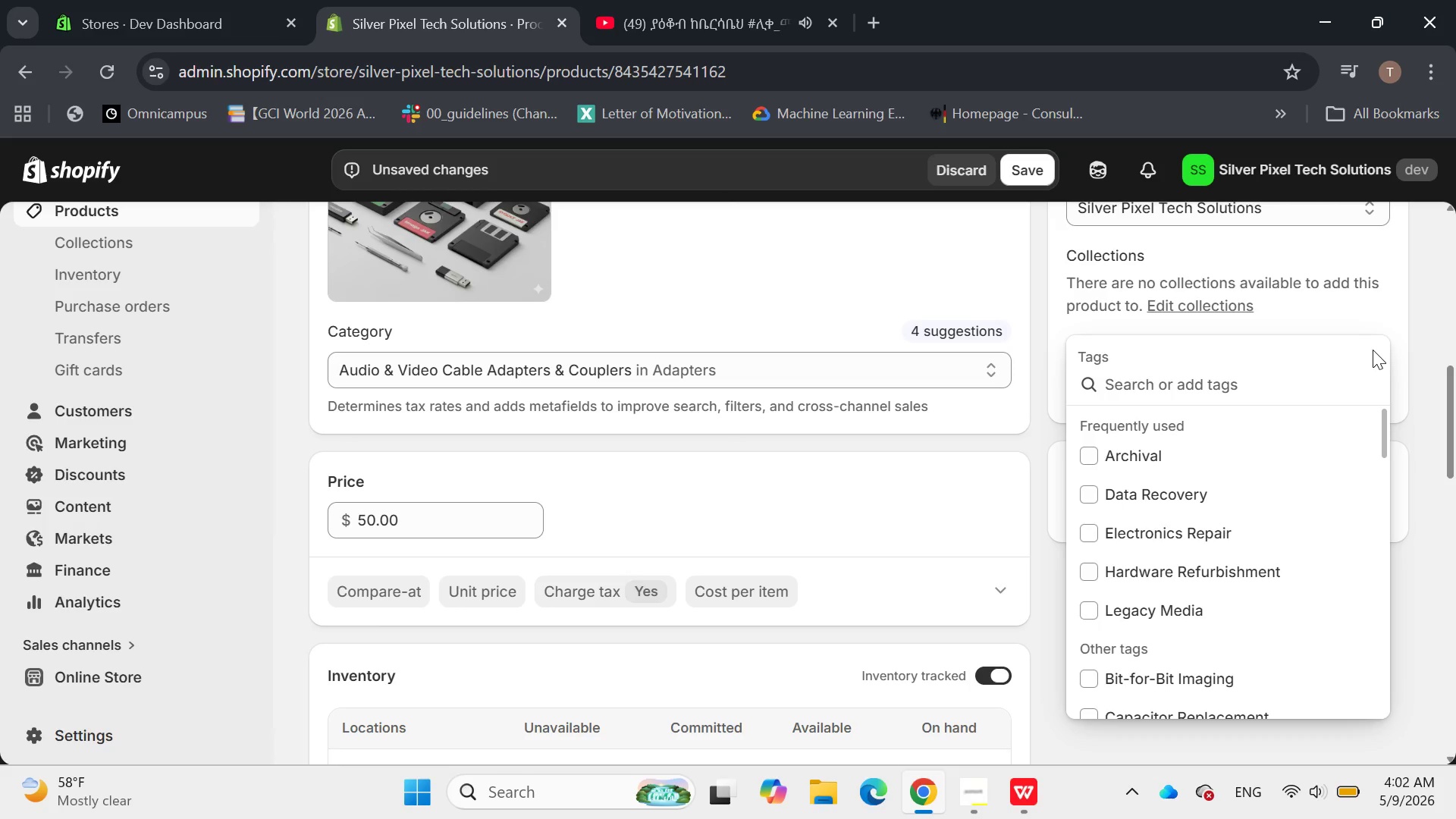 
type(Video )
 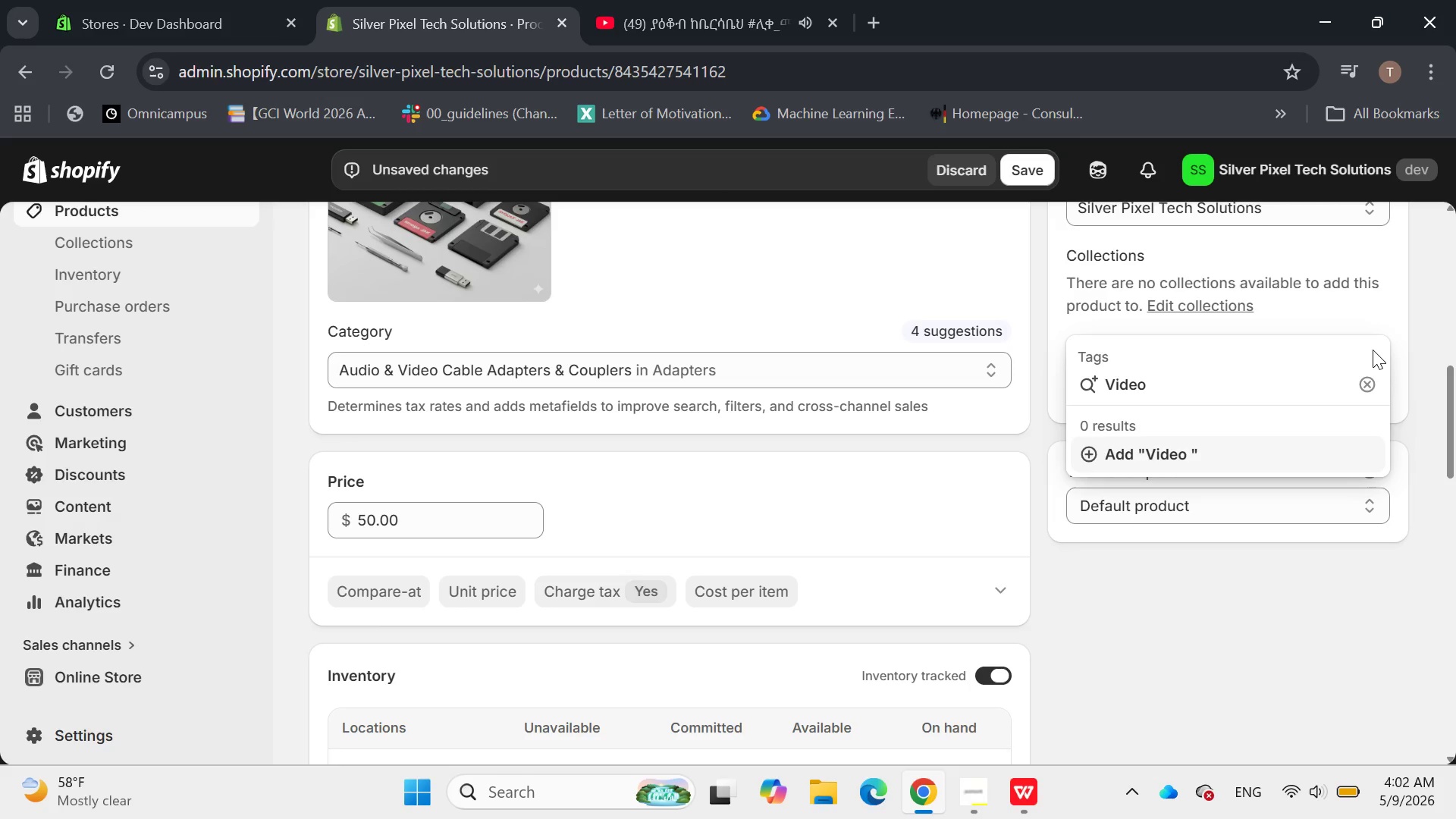 
type(Convert)
key(Backspace)
type(sion, Vg)
key(Backspace)
type(ga, HDMI, DVI, Analog to Digital)
 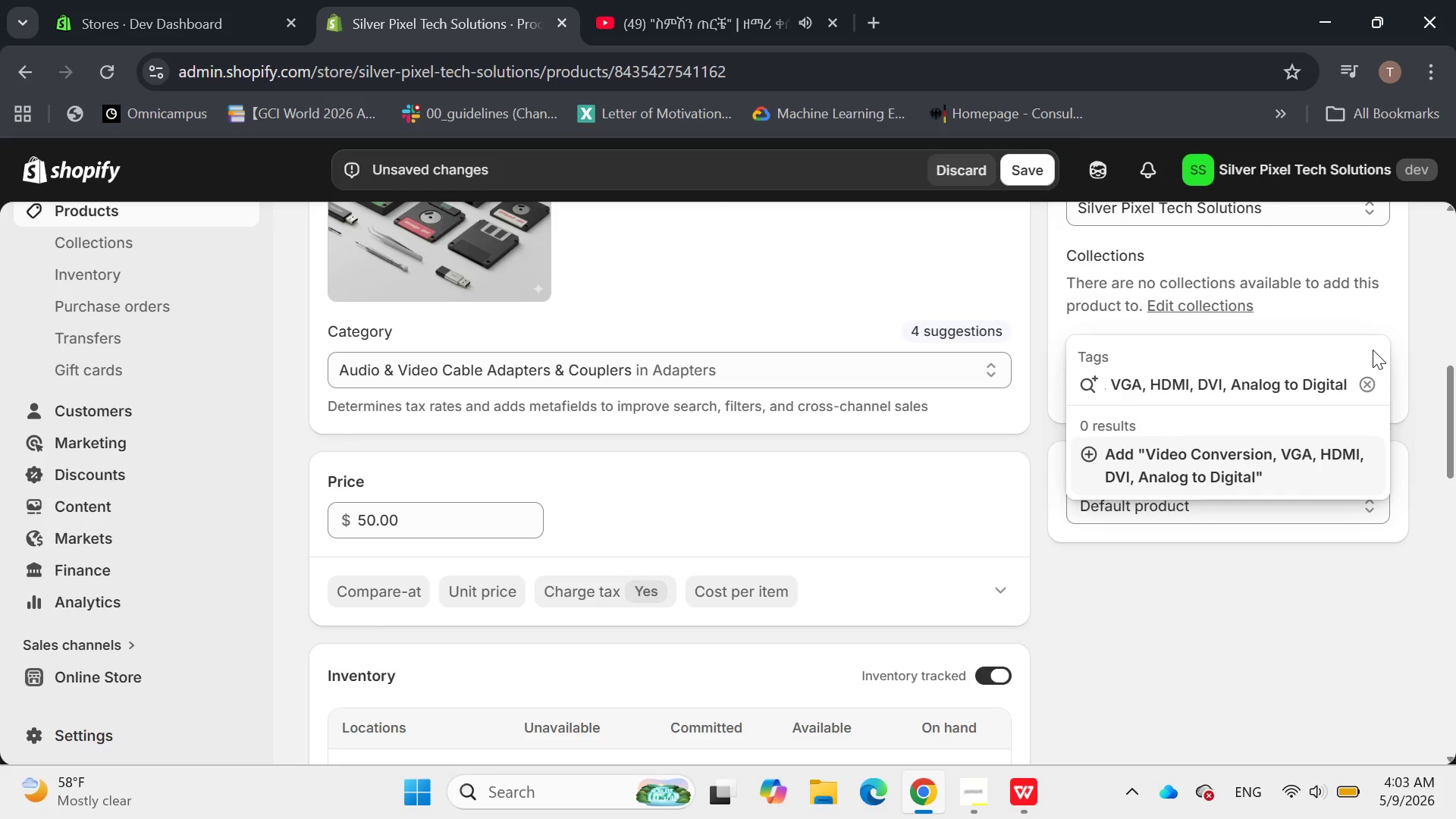 
type(, Display Solutions)
 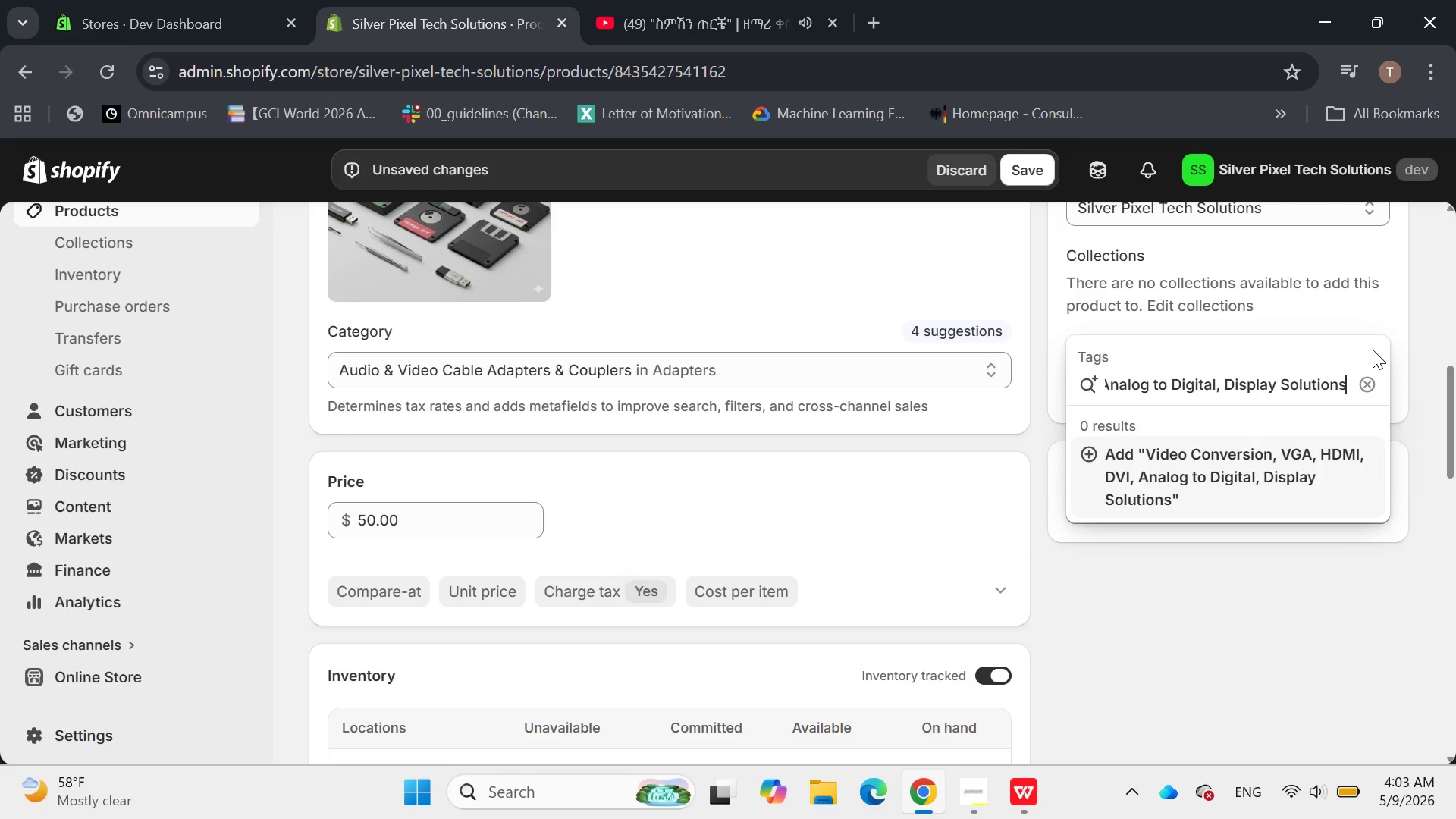 
 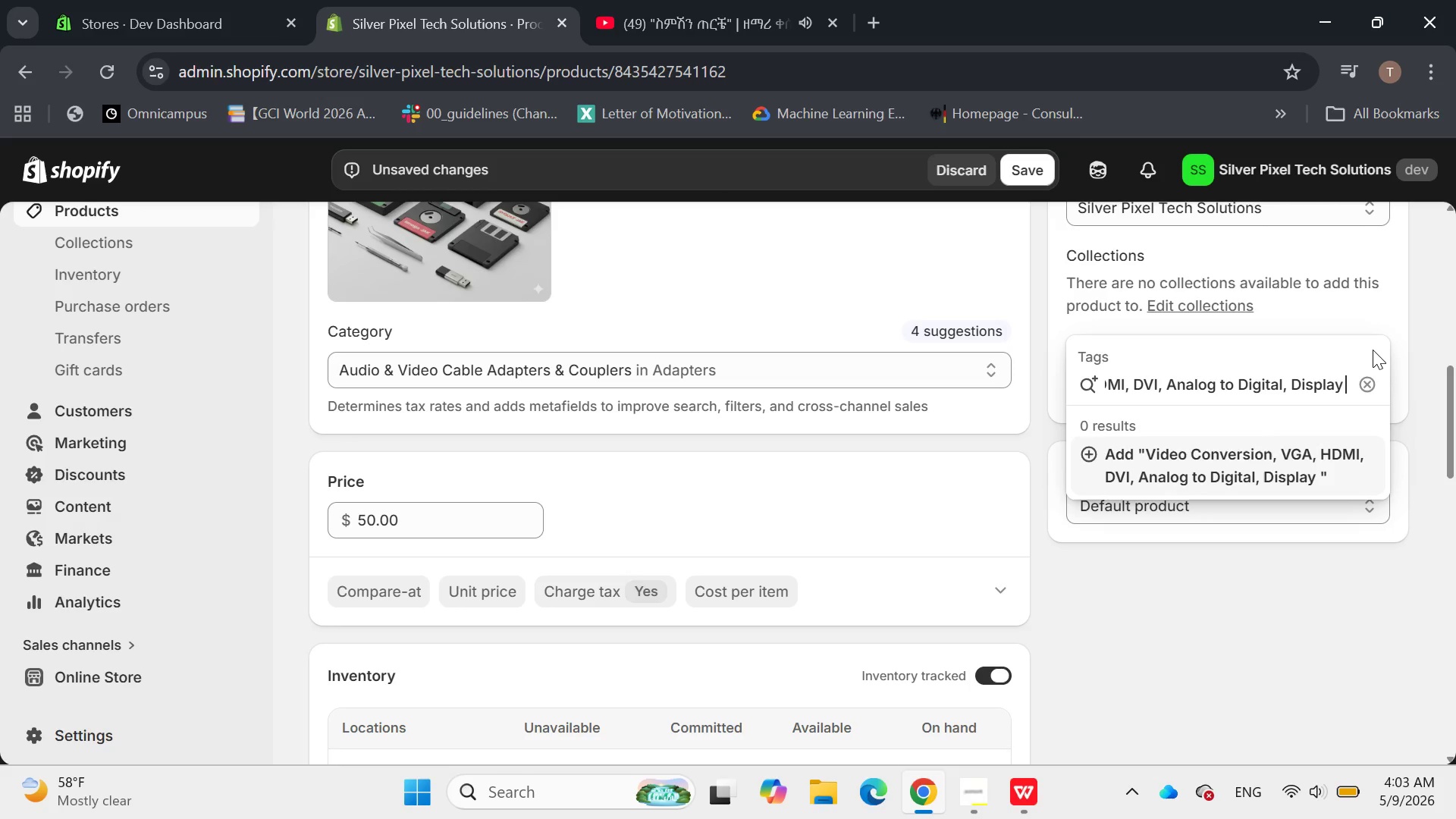 
key(Enter)
 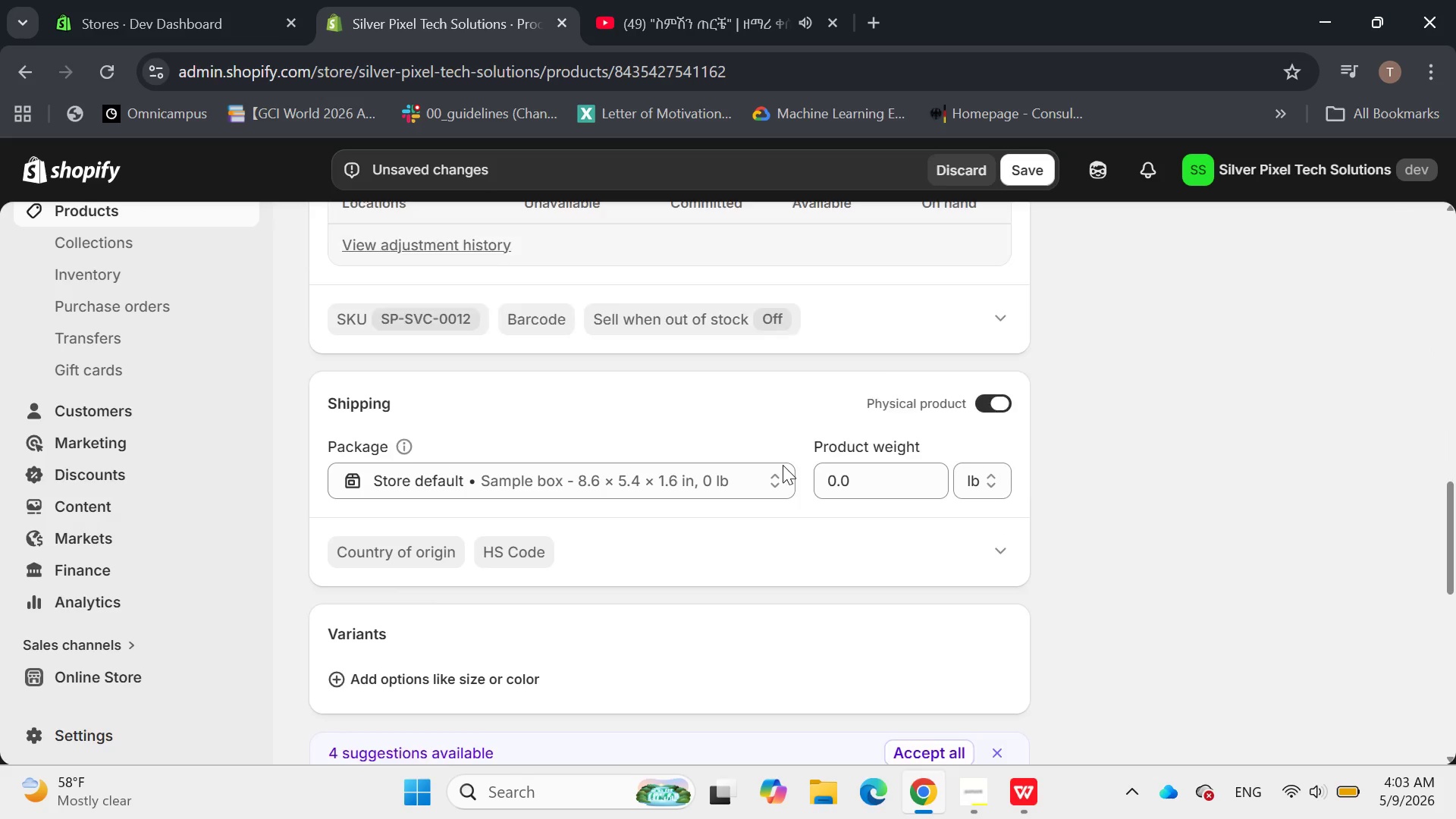 
wait(9.39)
 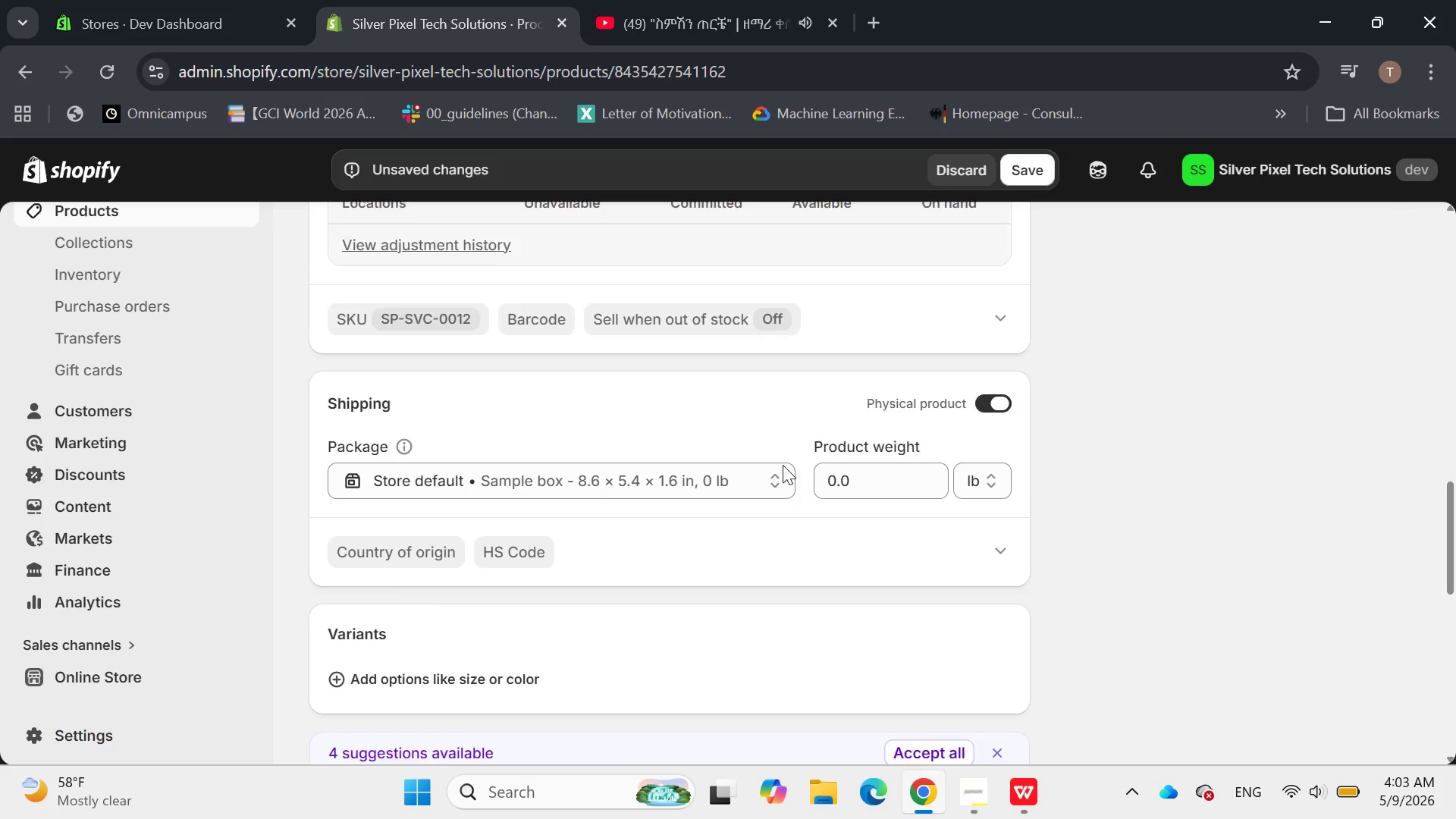 
left_click([996, 466])
 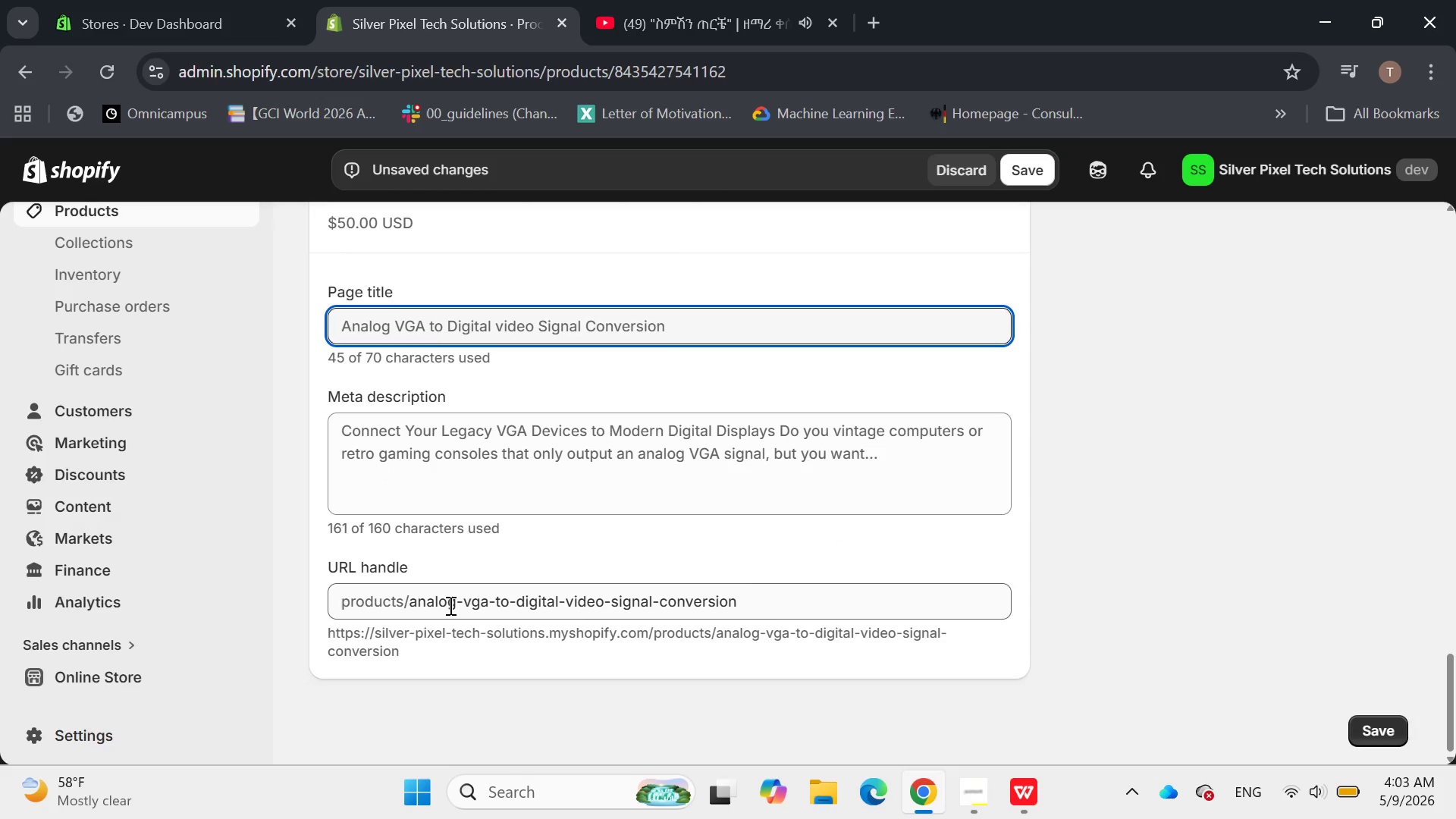 
wait(12.41)
 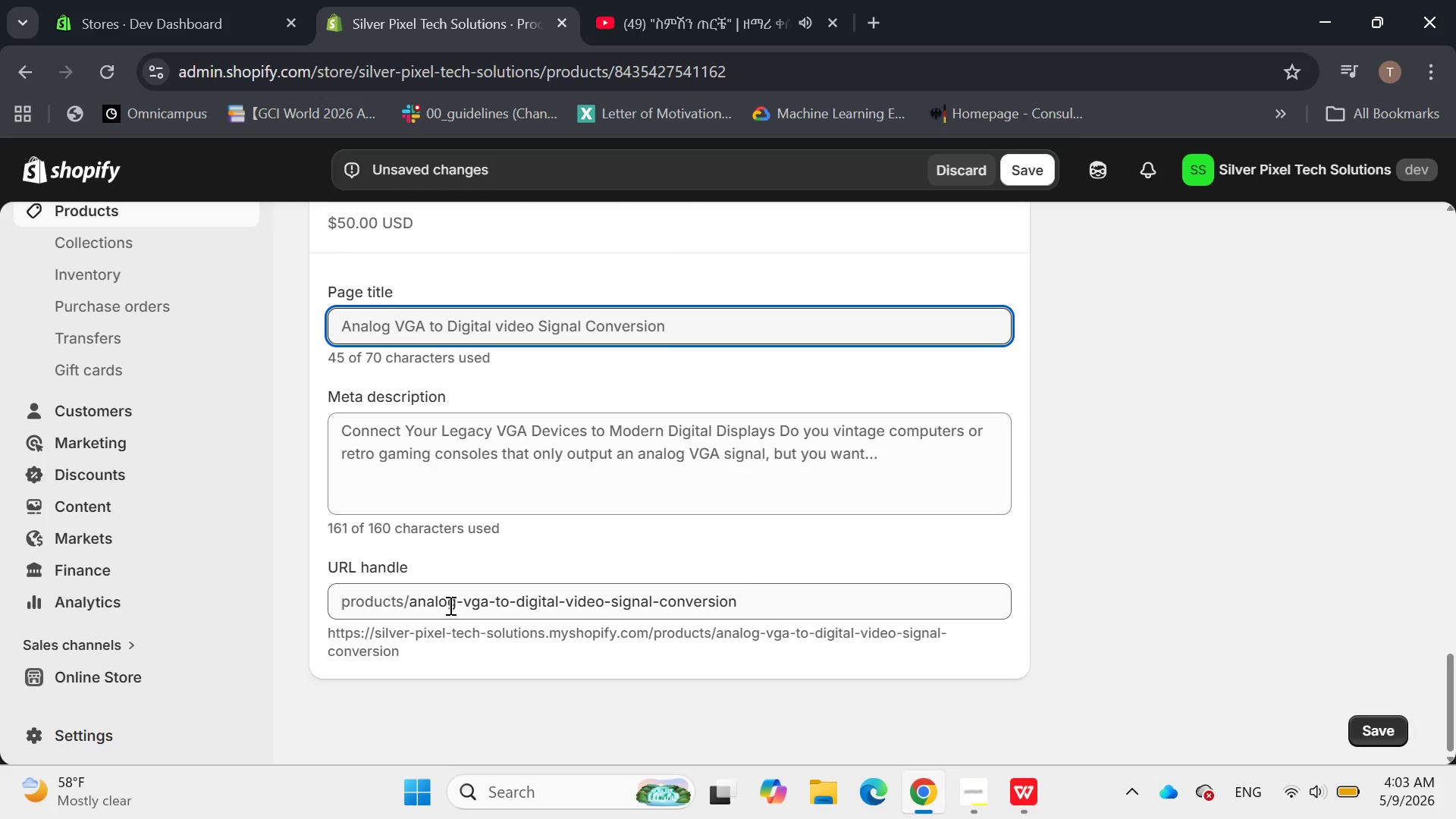 
left_click_drag(start_coordinate=[604, 604], to_coordinate=[655, 603])
 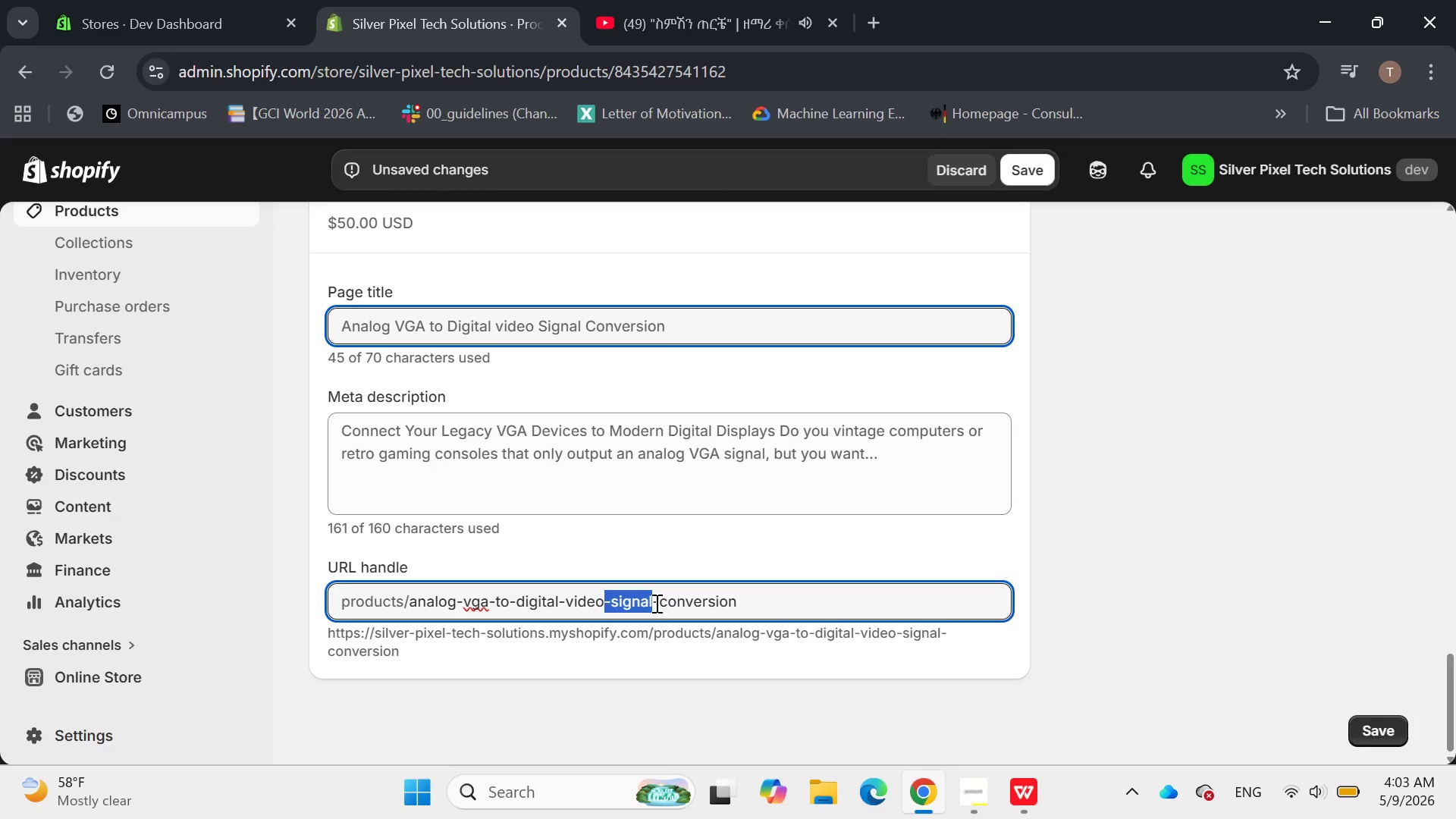 
key(Backspace)
 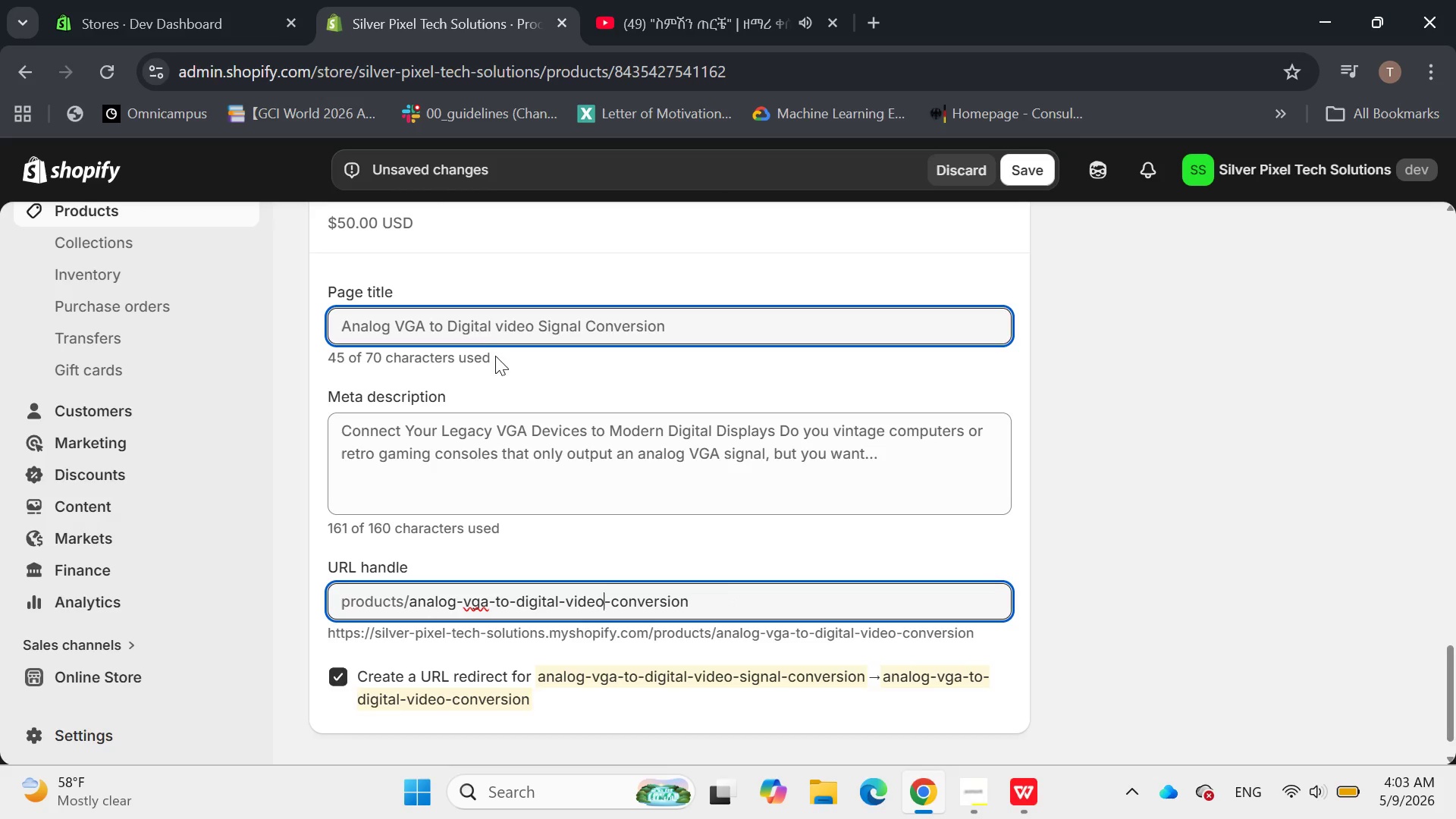 
left_click([501, 315])
 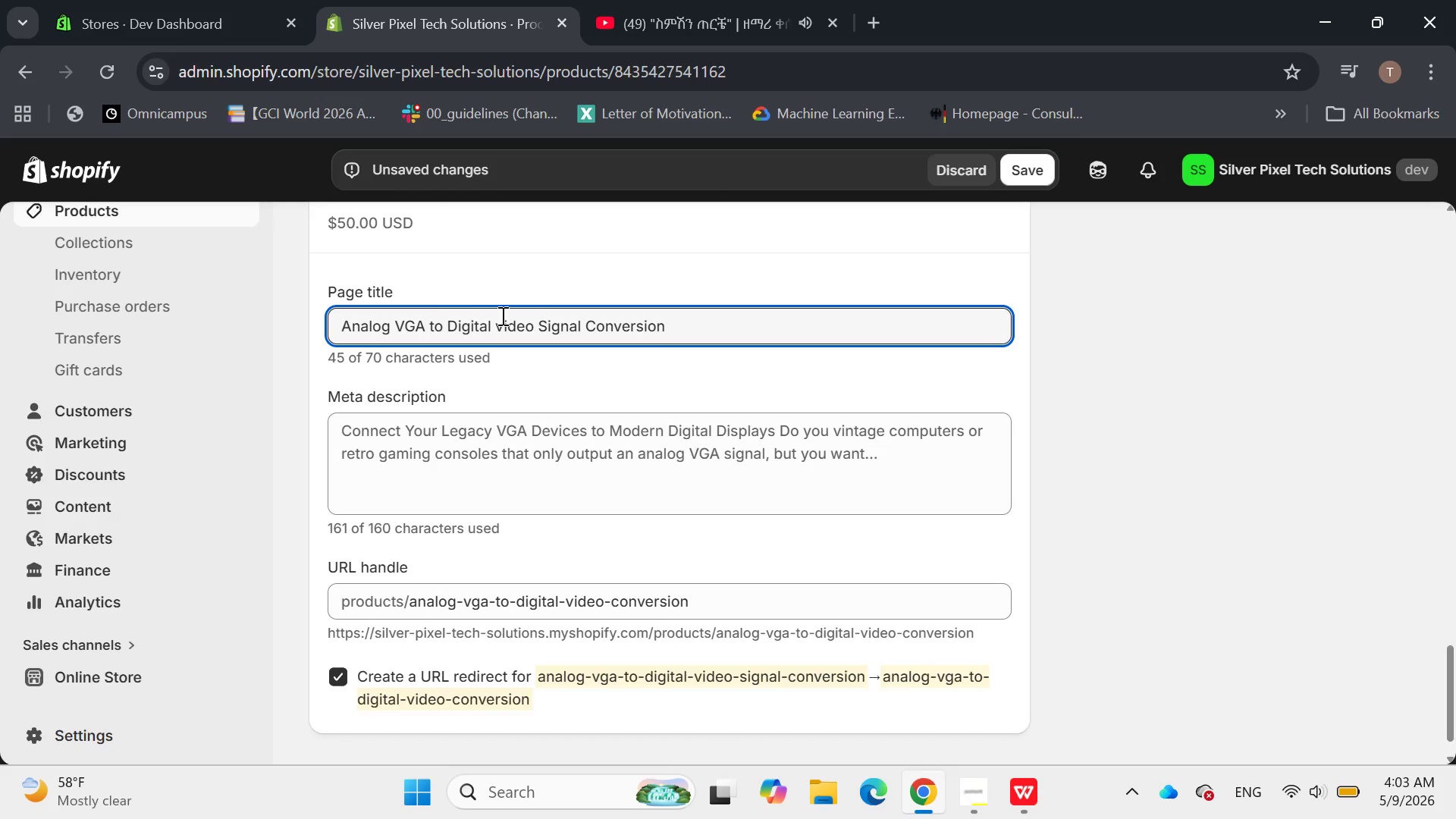 
wait(5.19)
 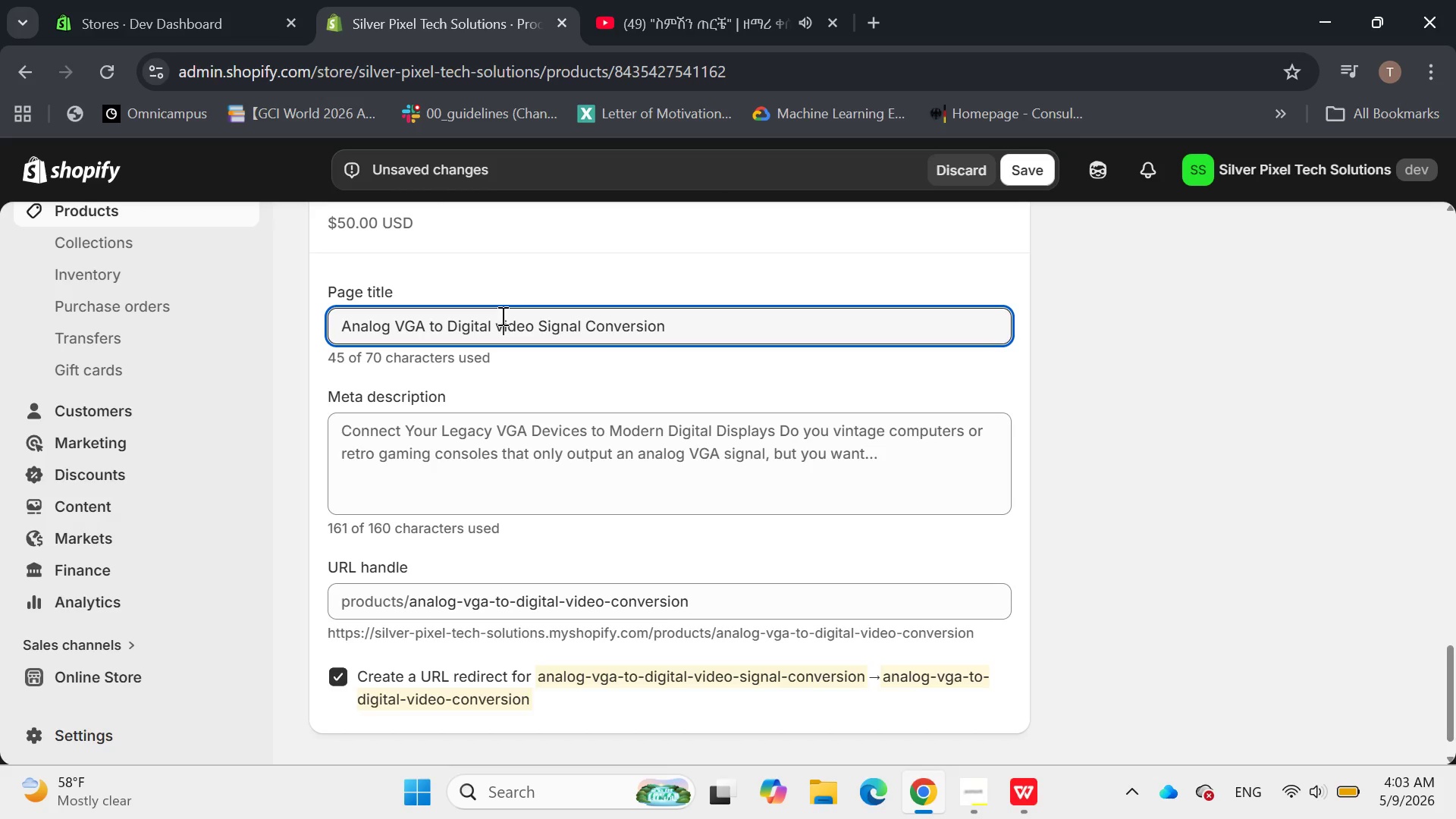 
left_click_drag(start_coordinate=[396, 323], to_coordinate=[313, 312])
 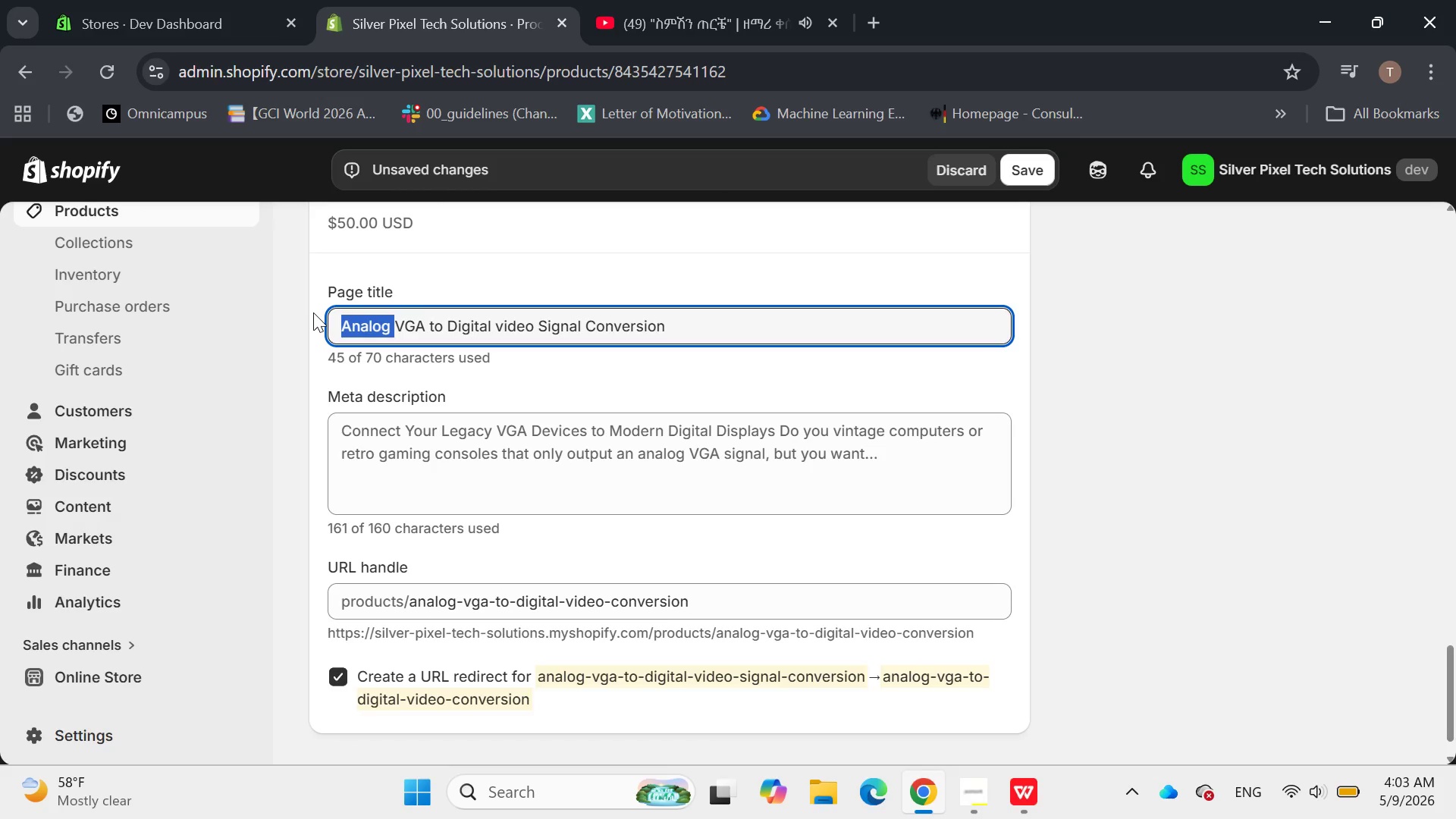 
key(Backspace)
 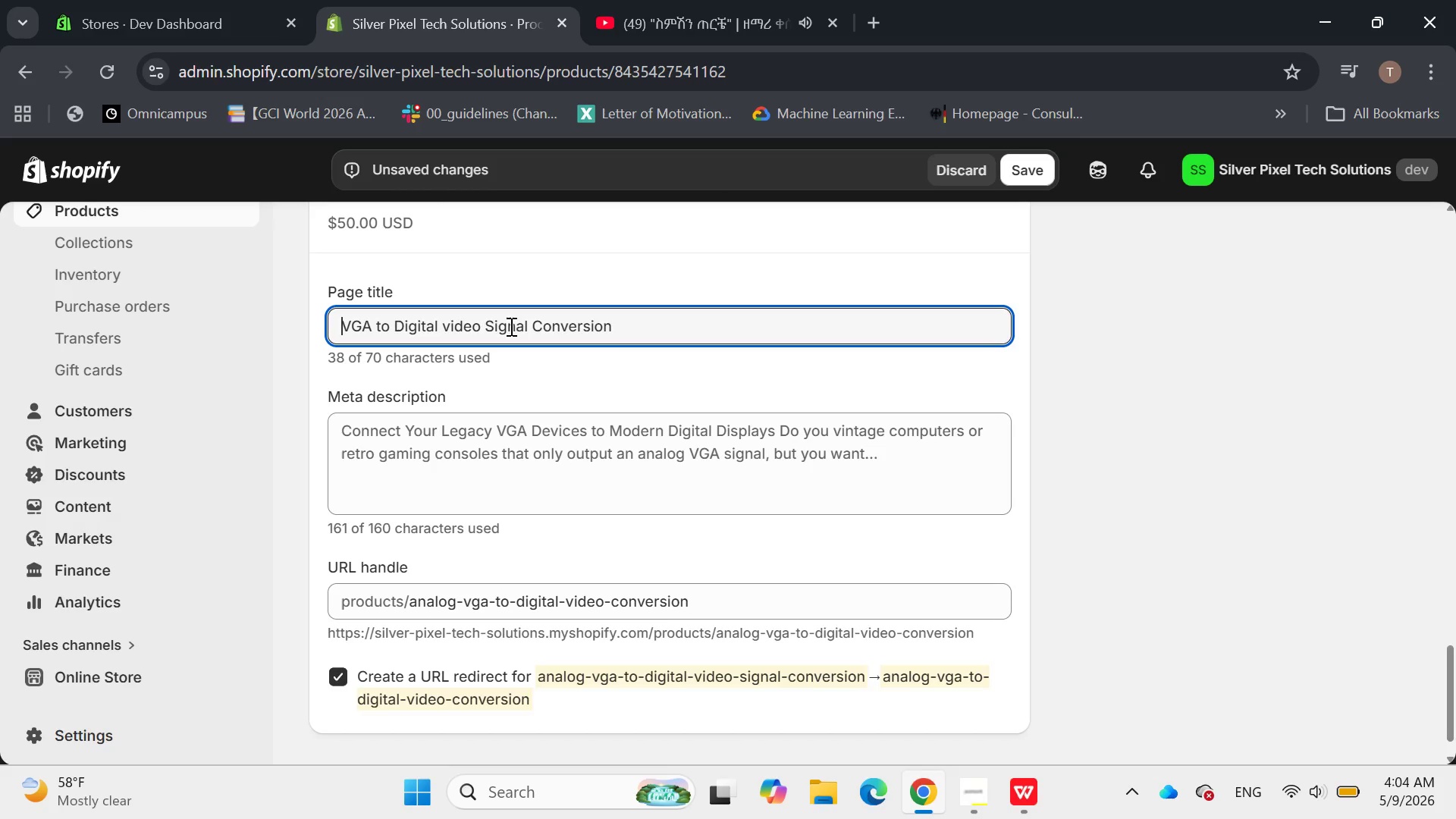 
wait(5.69)
 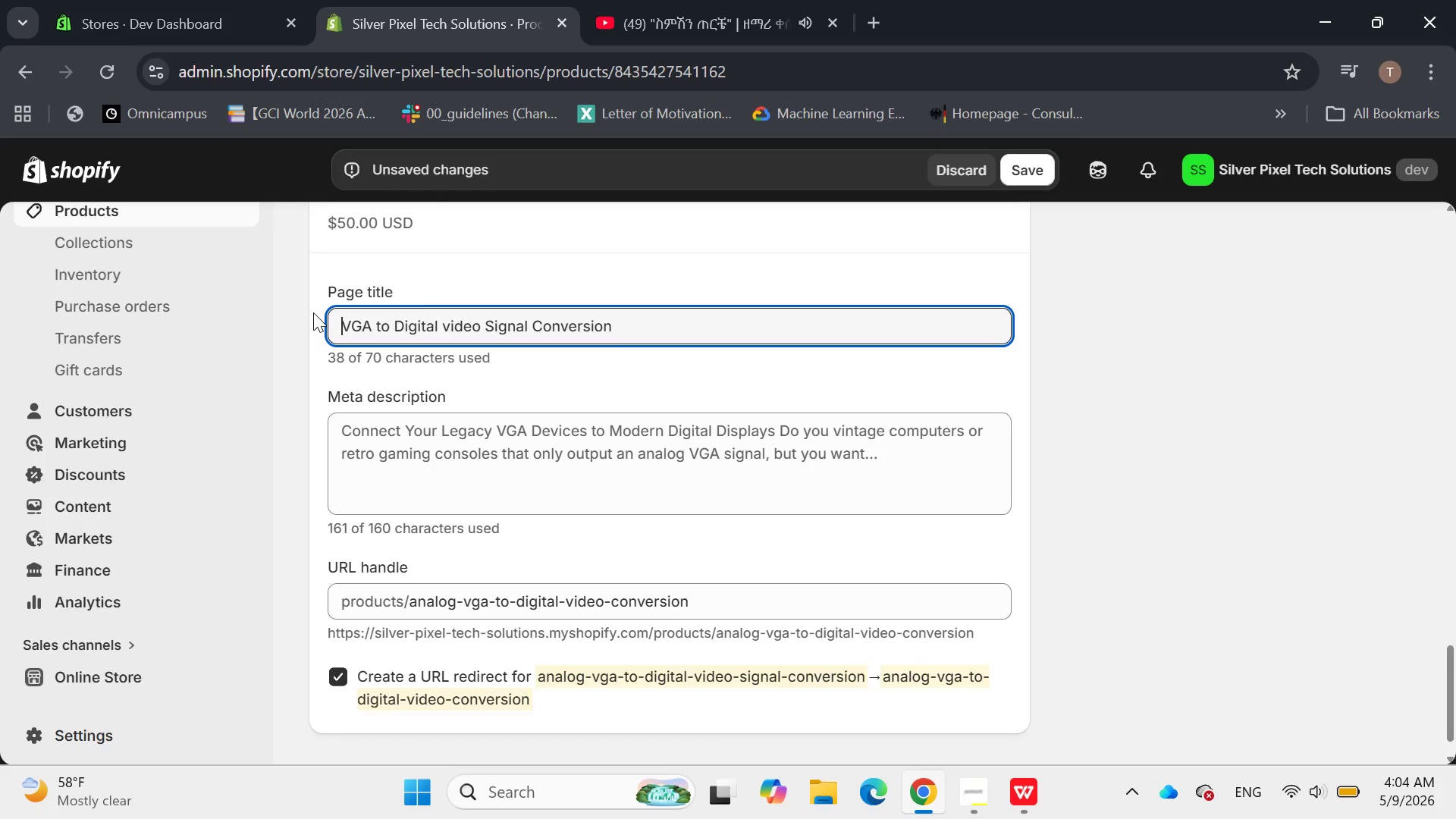 
left_click_drag(start_coordinate=[529, 325], to_coordinate=[479, 329])
 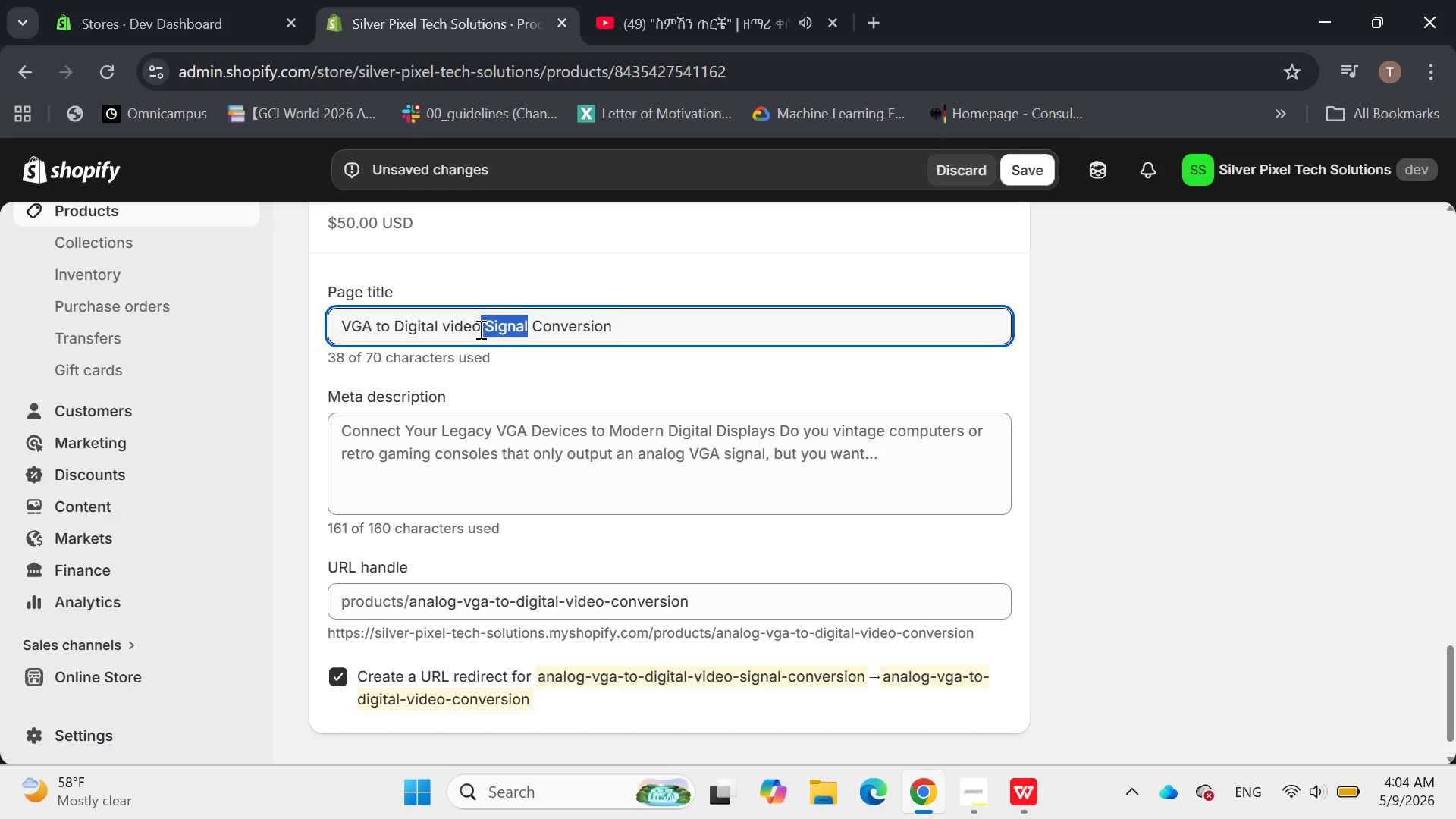 
key(Backspace)
 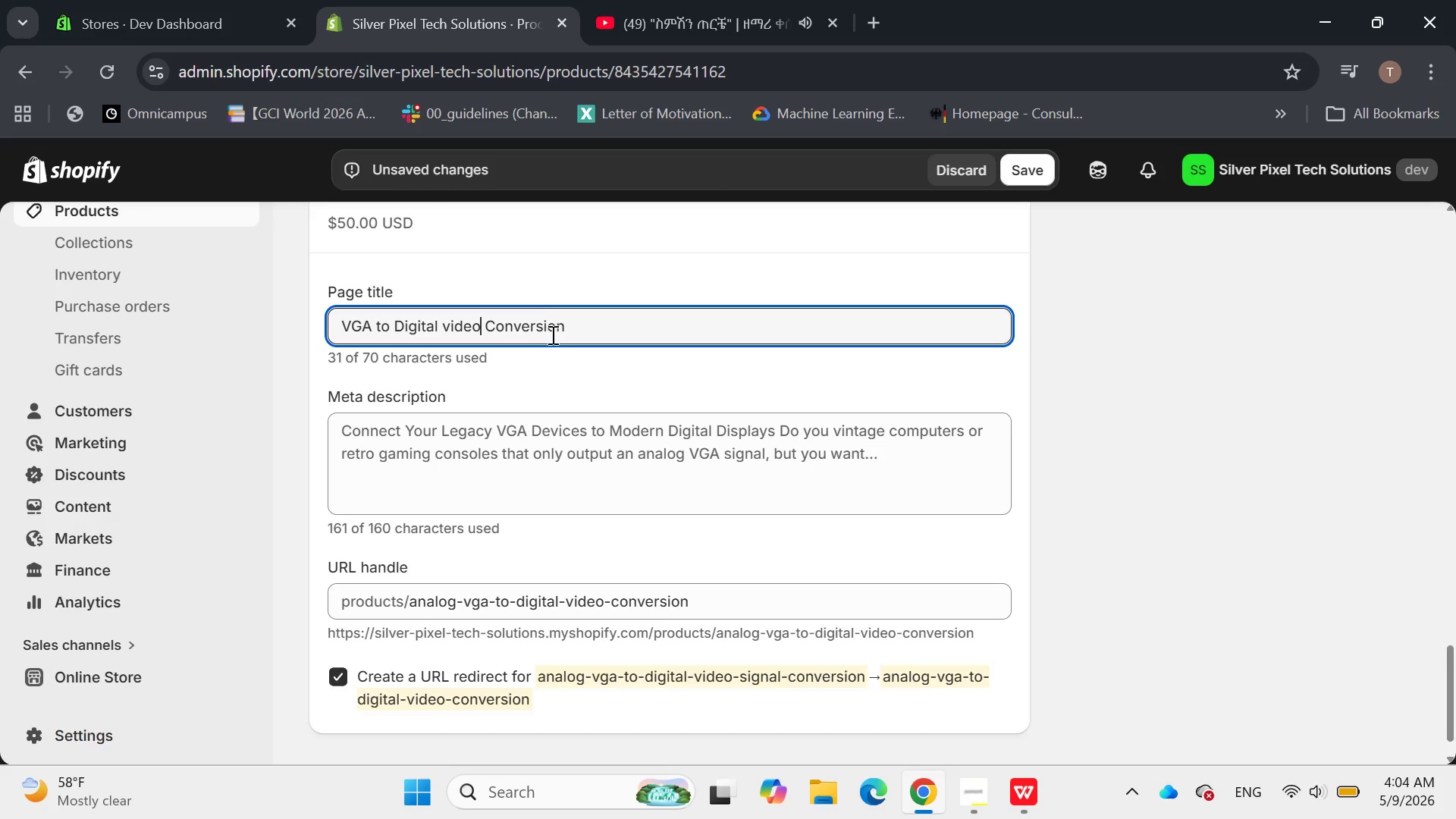 
left_click([592, 318])
 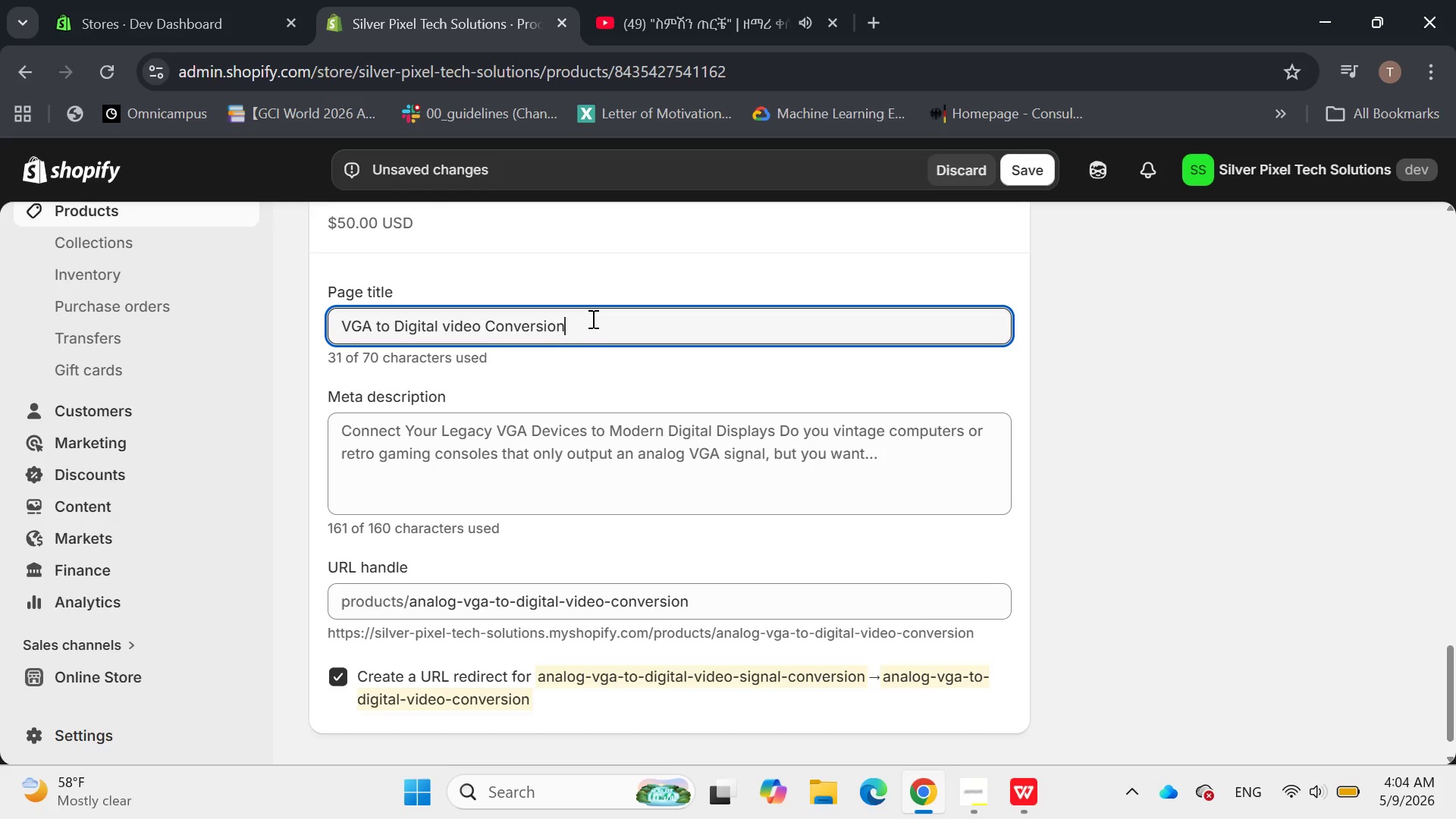 
type( Service)
 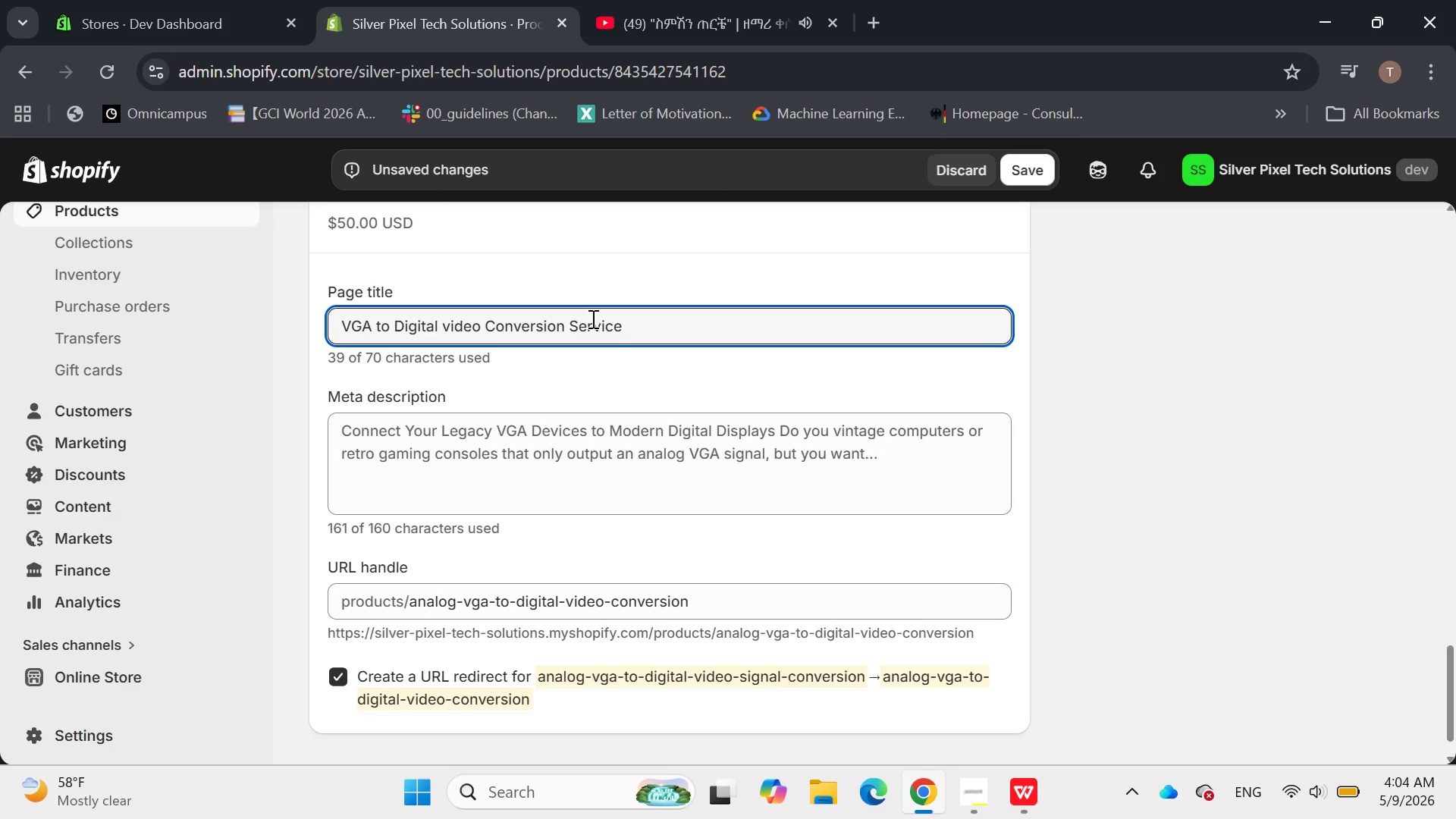 
left_click([534, 438])
 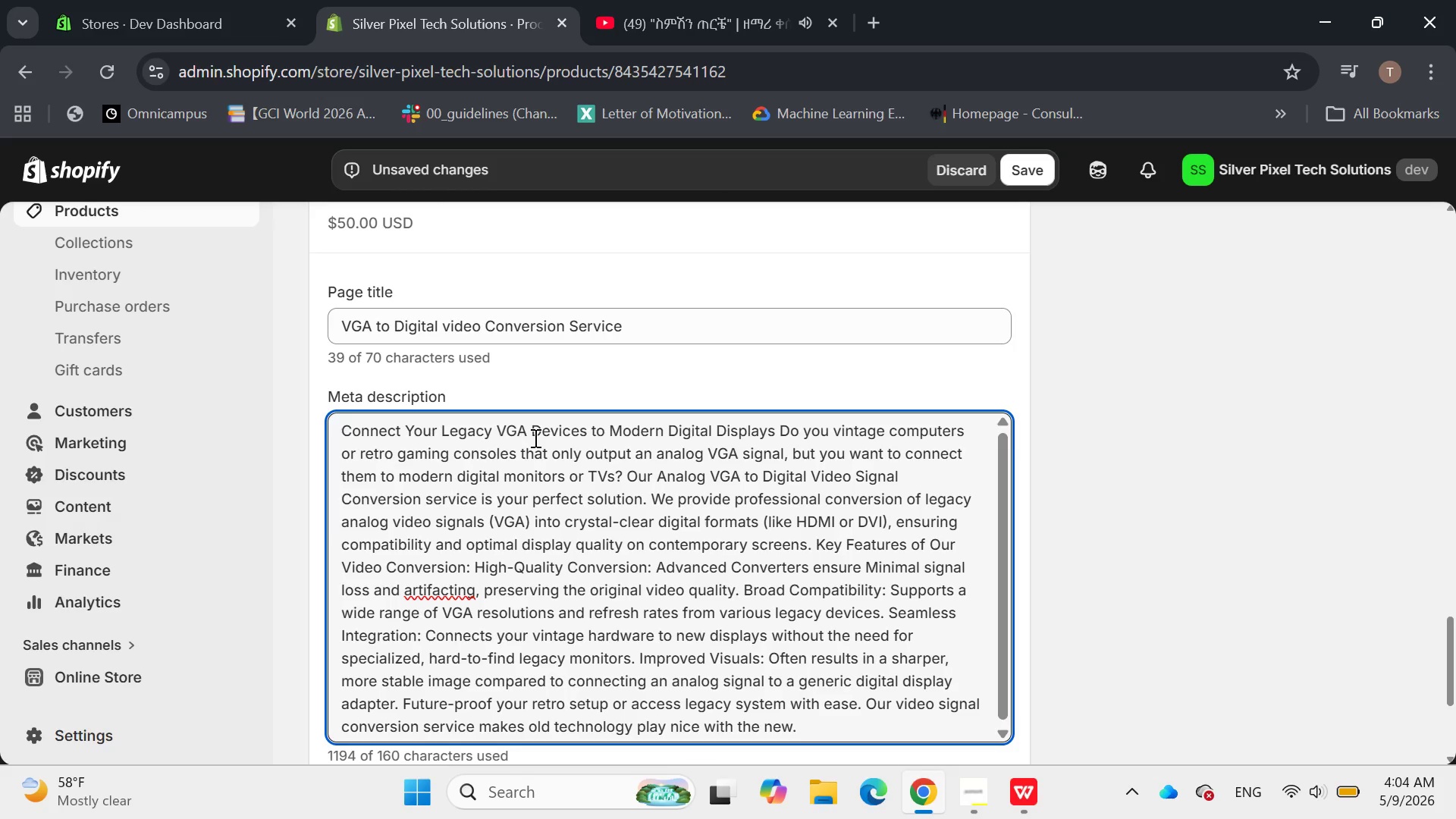 
key(Control+A)
 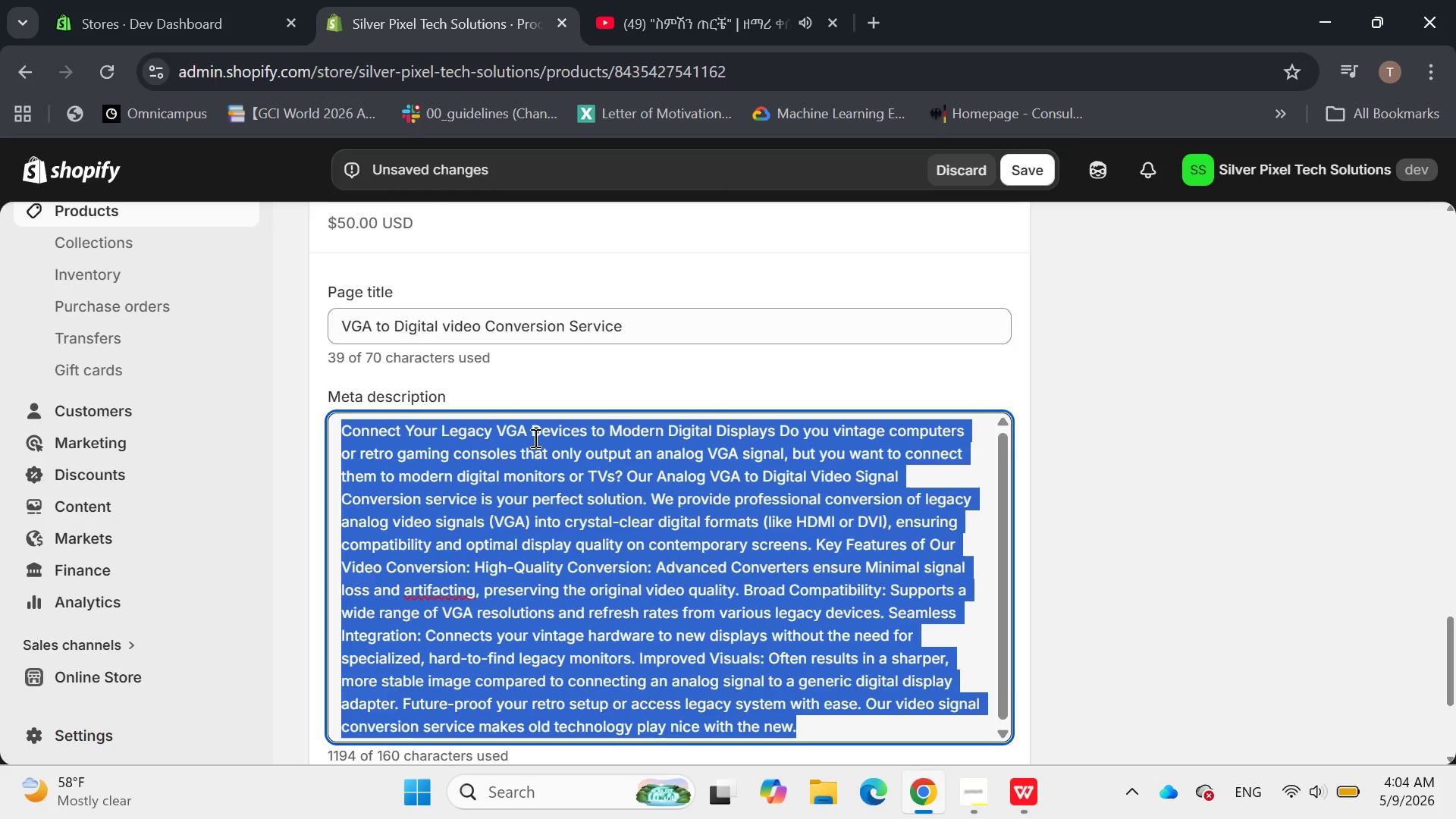 
key(Backspace)
type(Analog vg)
key(Backspace)
key(Backspace)
type(VGA to dif)
key(Backspace)
type(gital video )
 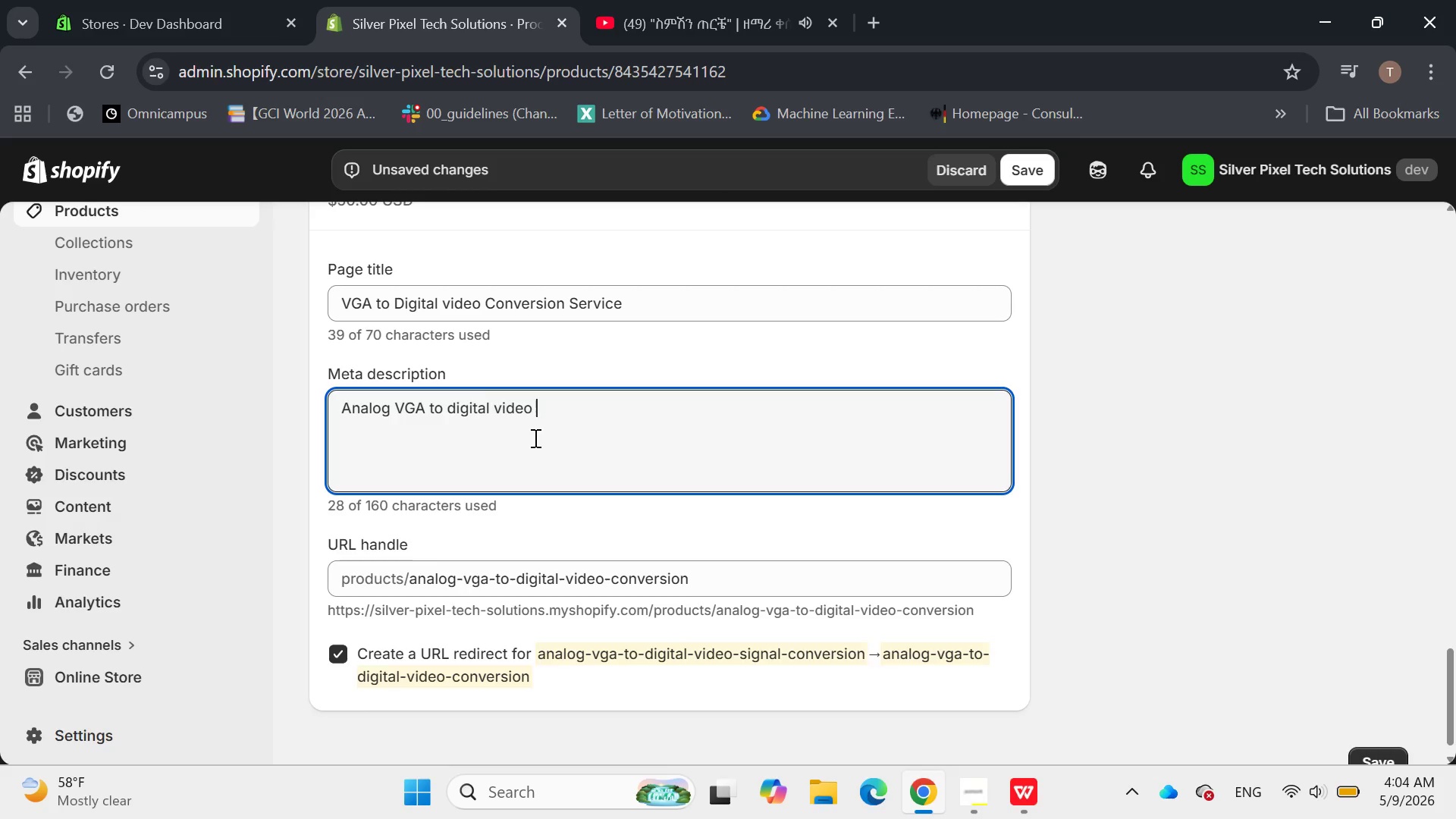 
wait(8.52)
 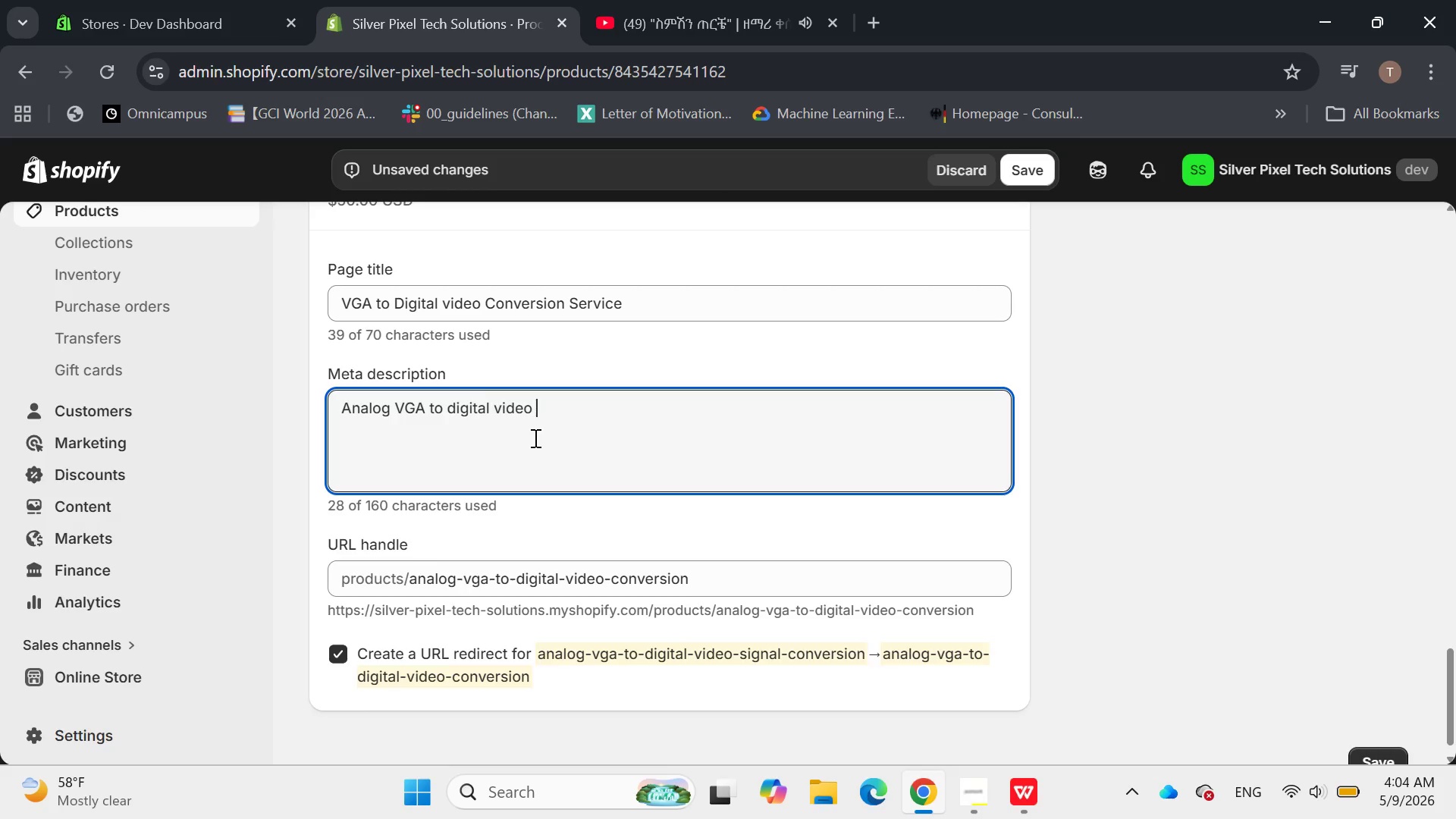 
type(signal)
 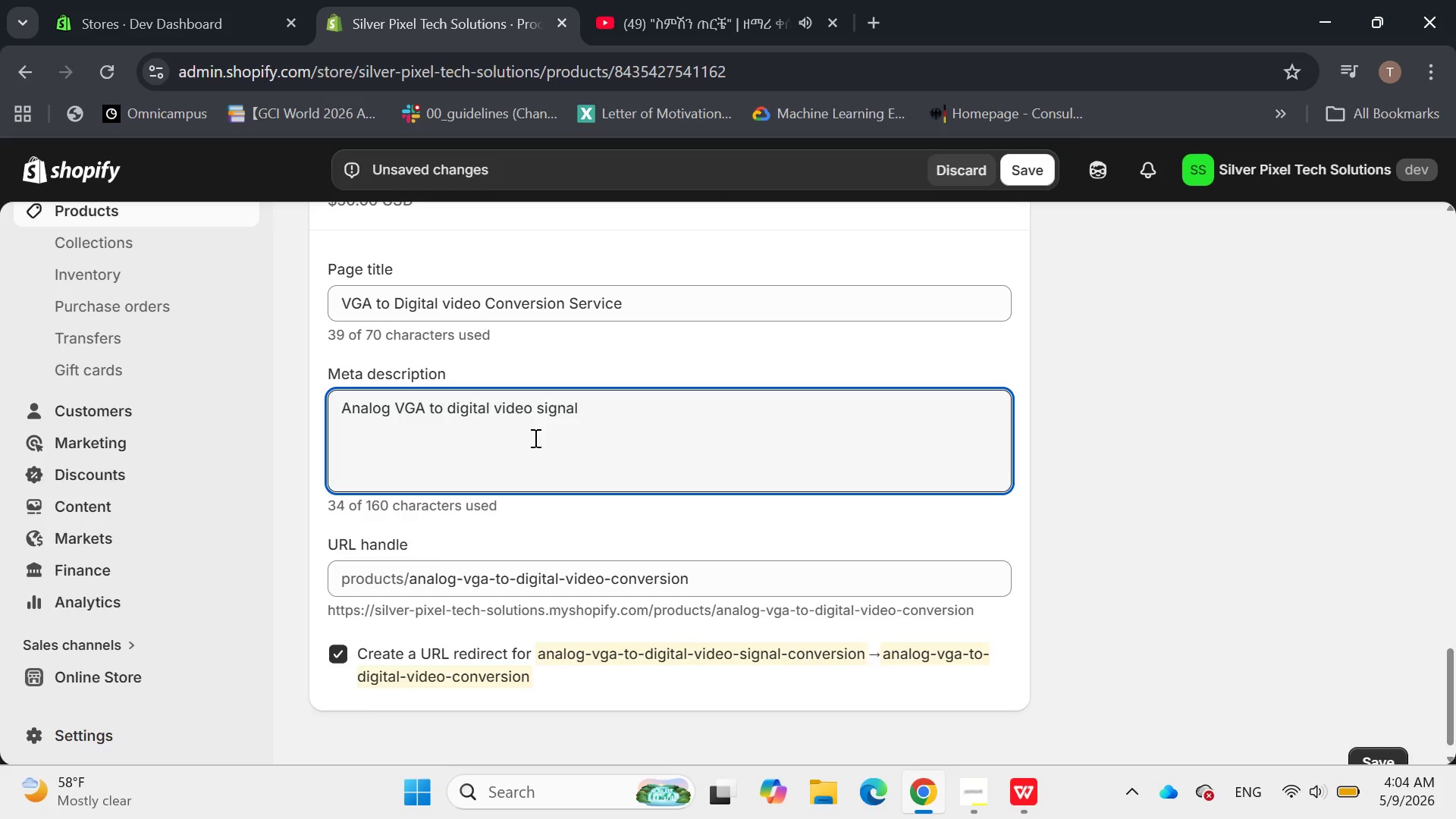 
type( conversion )
 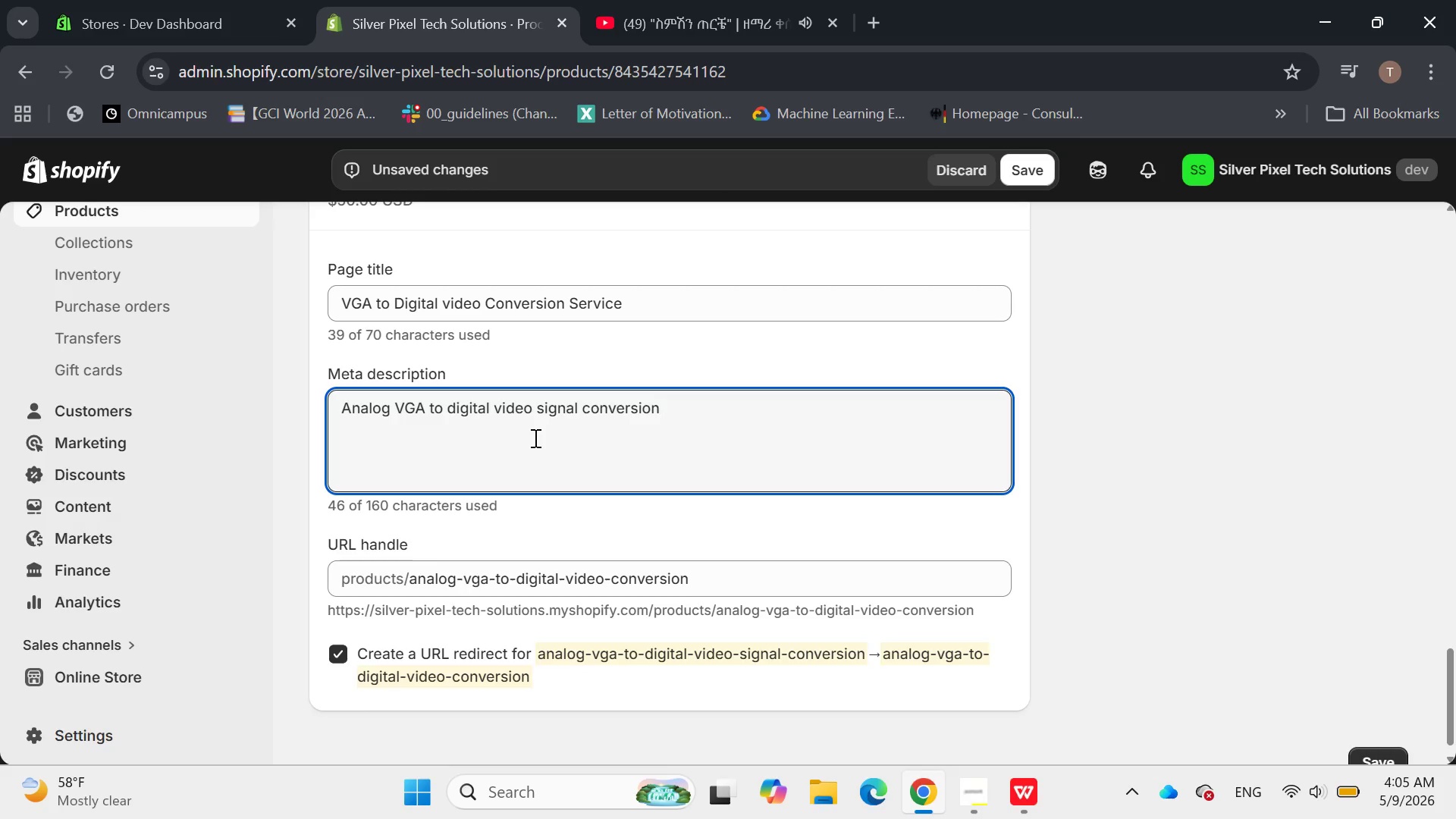 
wait(12.89)
 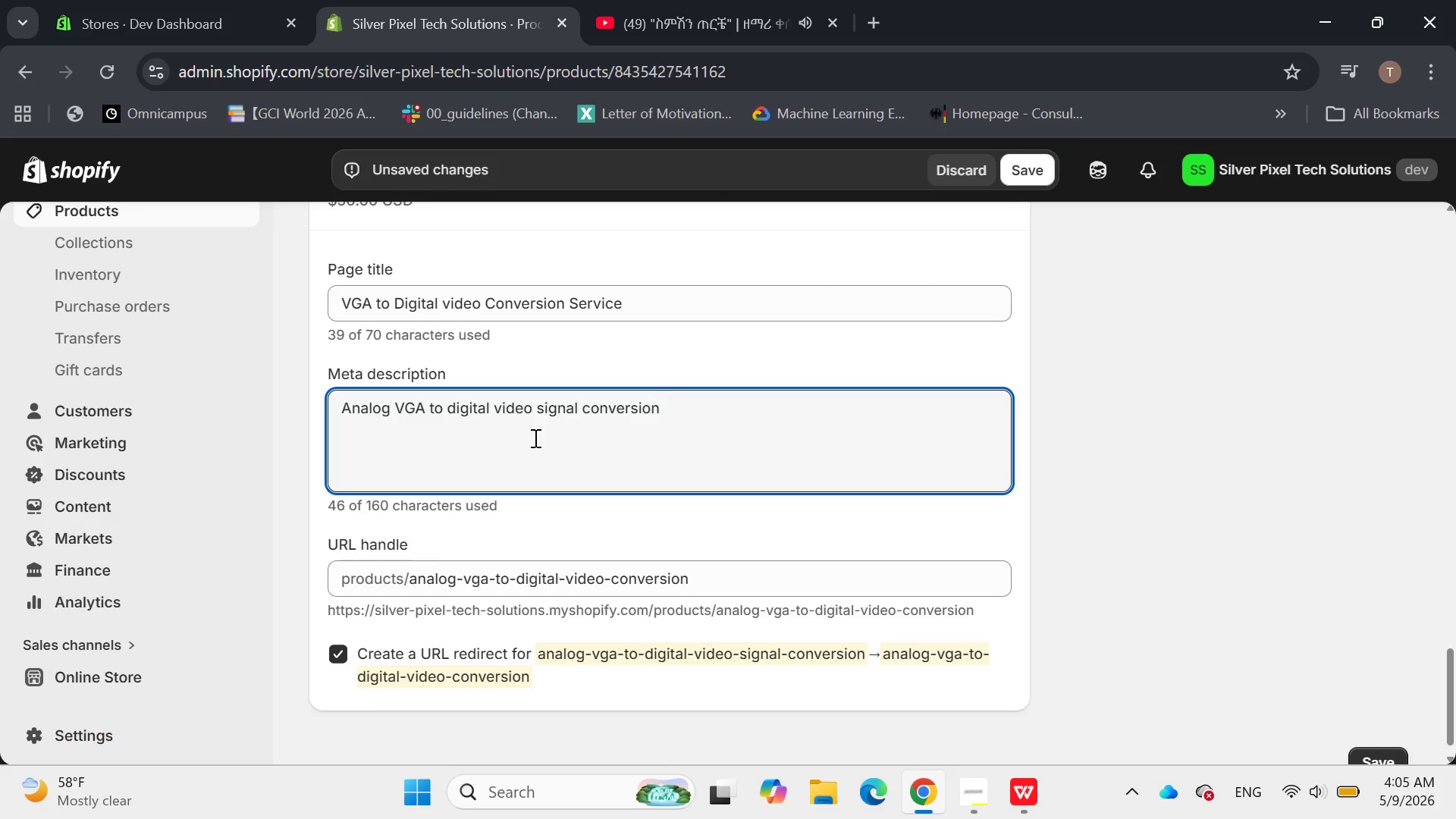 
type( for legacy monitors&)
 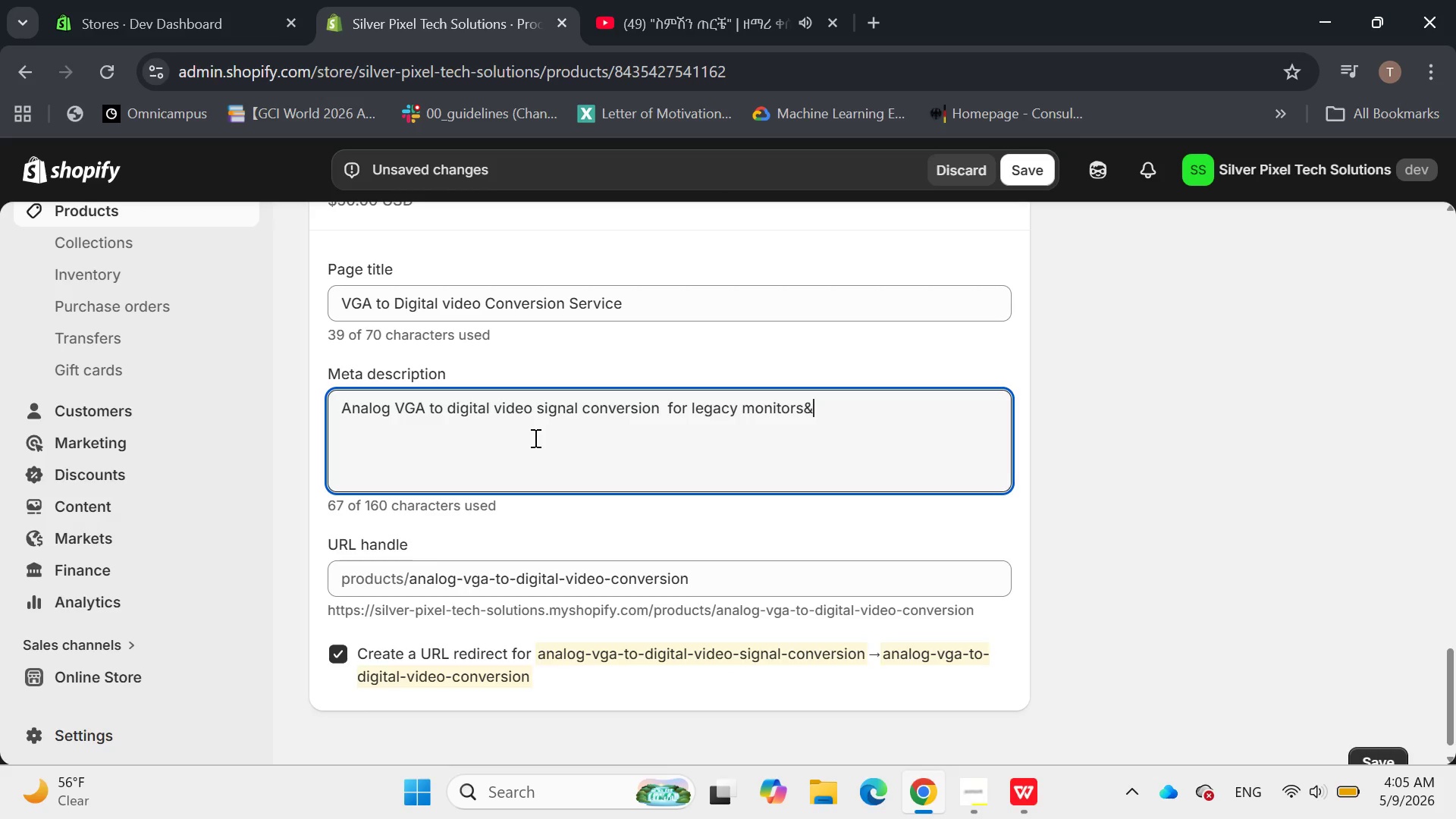 
key(ArrowLeft)
 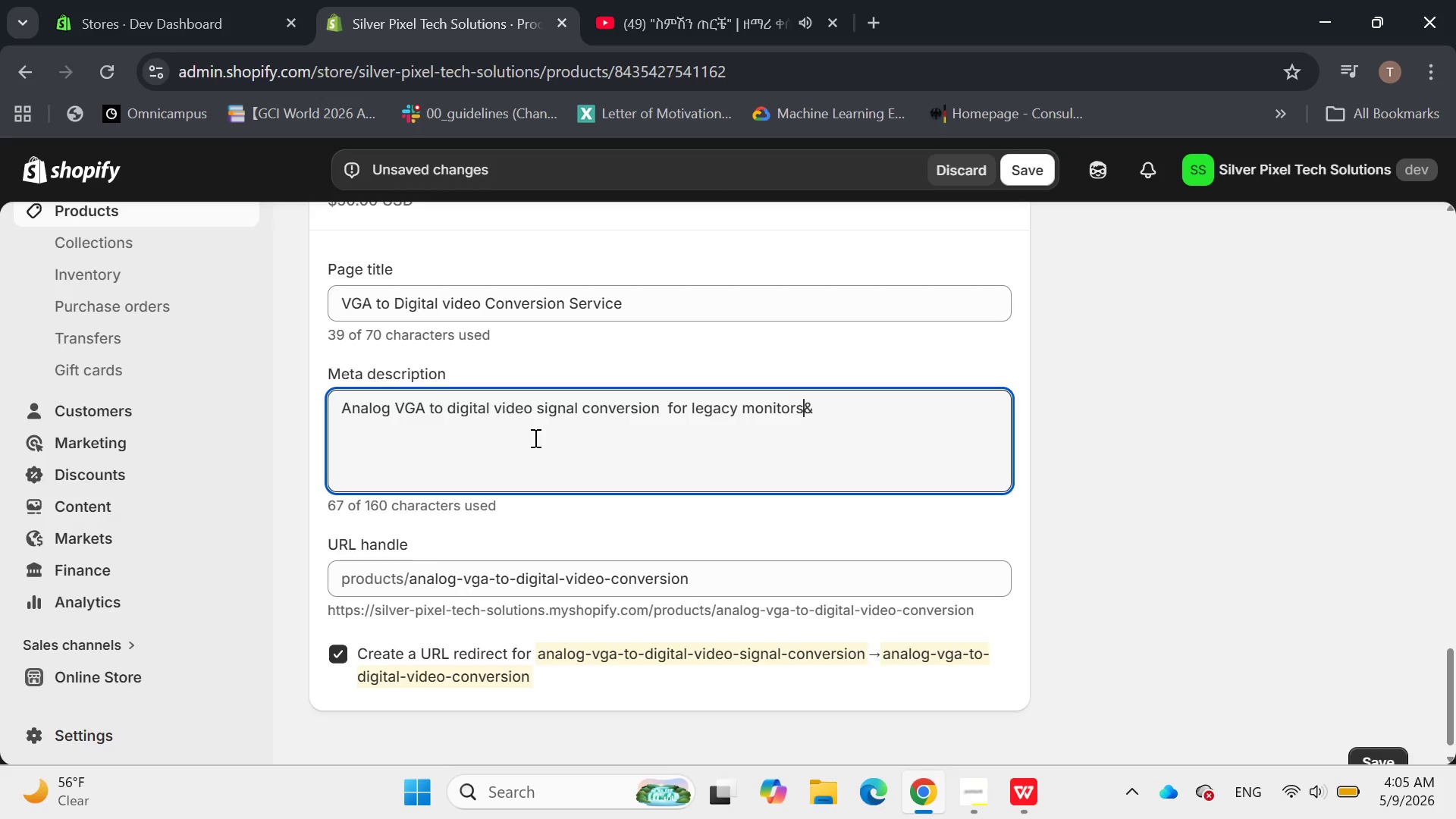 
key(Space)
 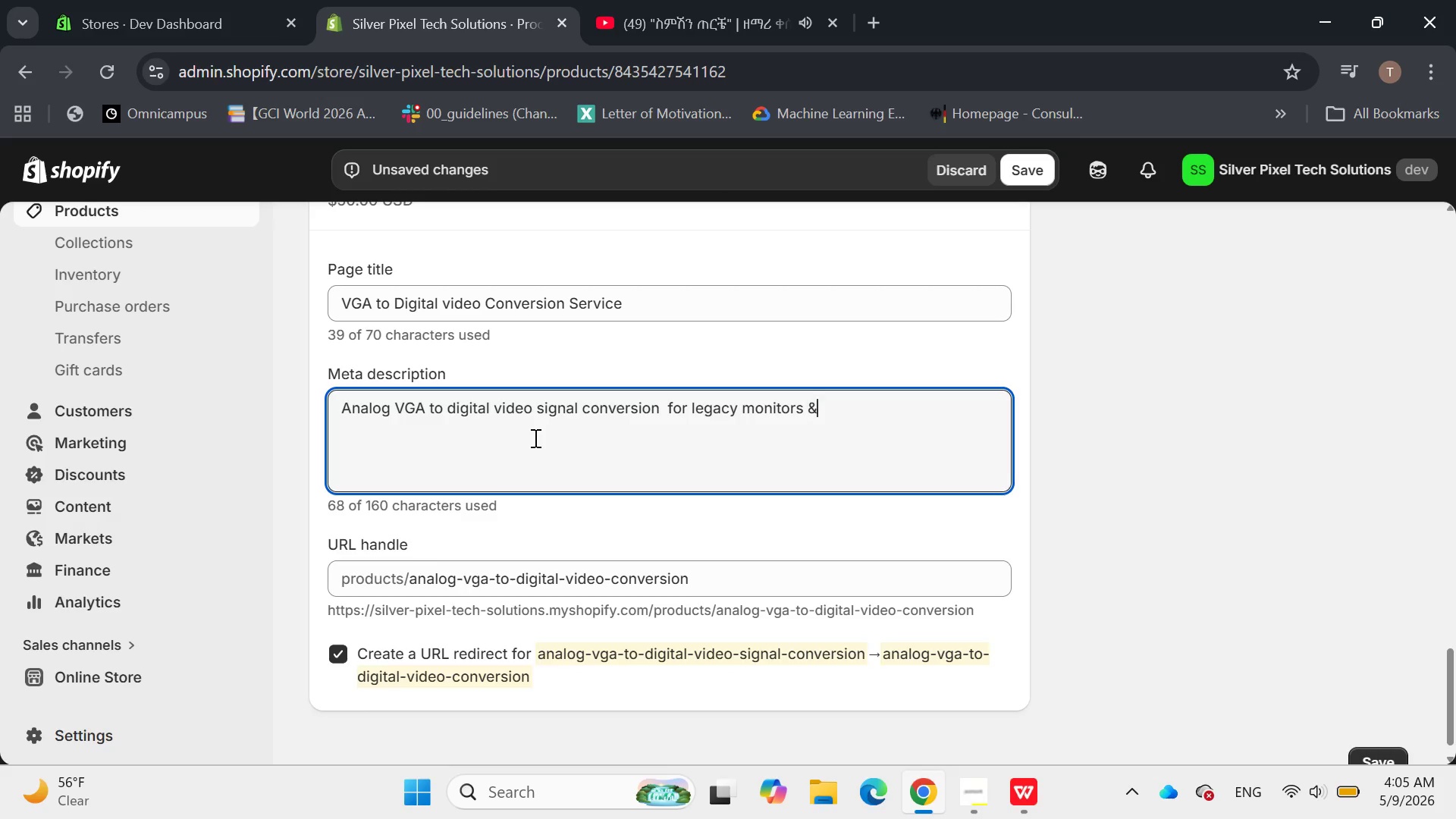 
key(ArrowRight)
 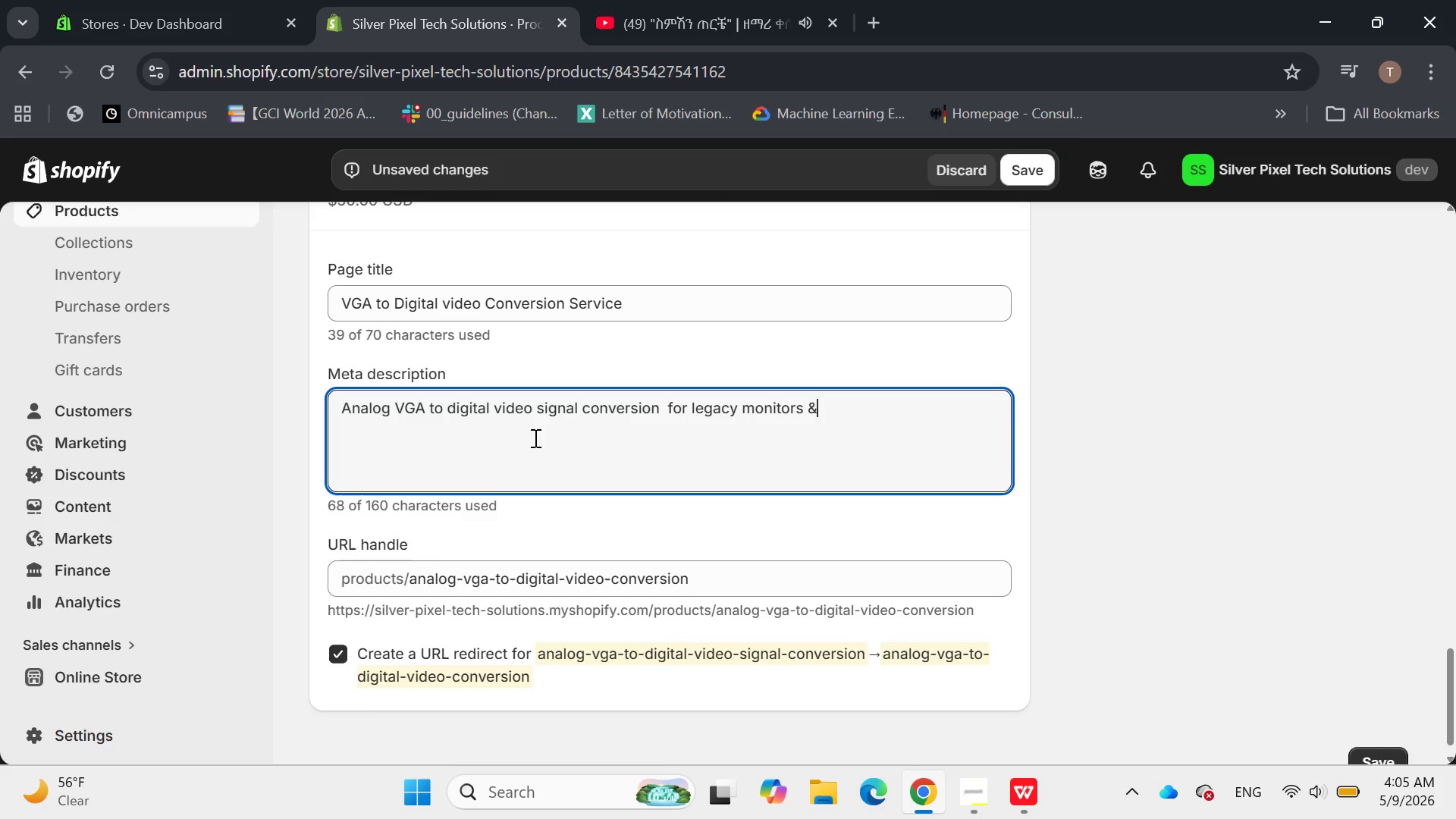 
type( Computers. Connect Vintage hardware to modern displays for optimal viewing )
key(Backspace)
type(.)
 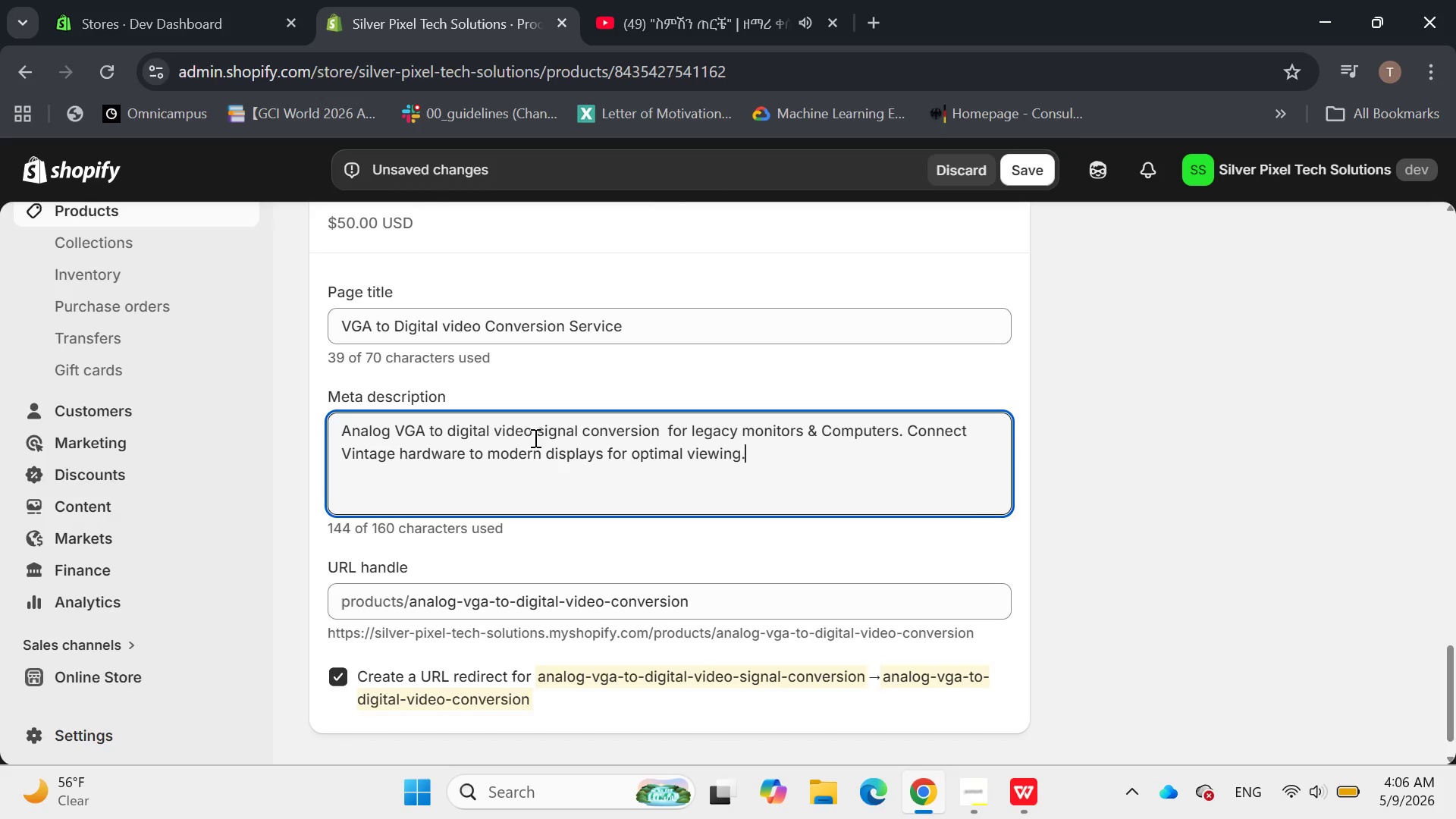 
left_click([1028, 159])
 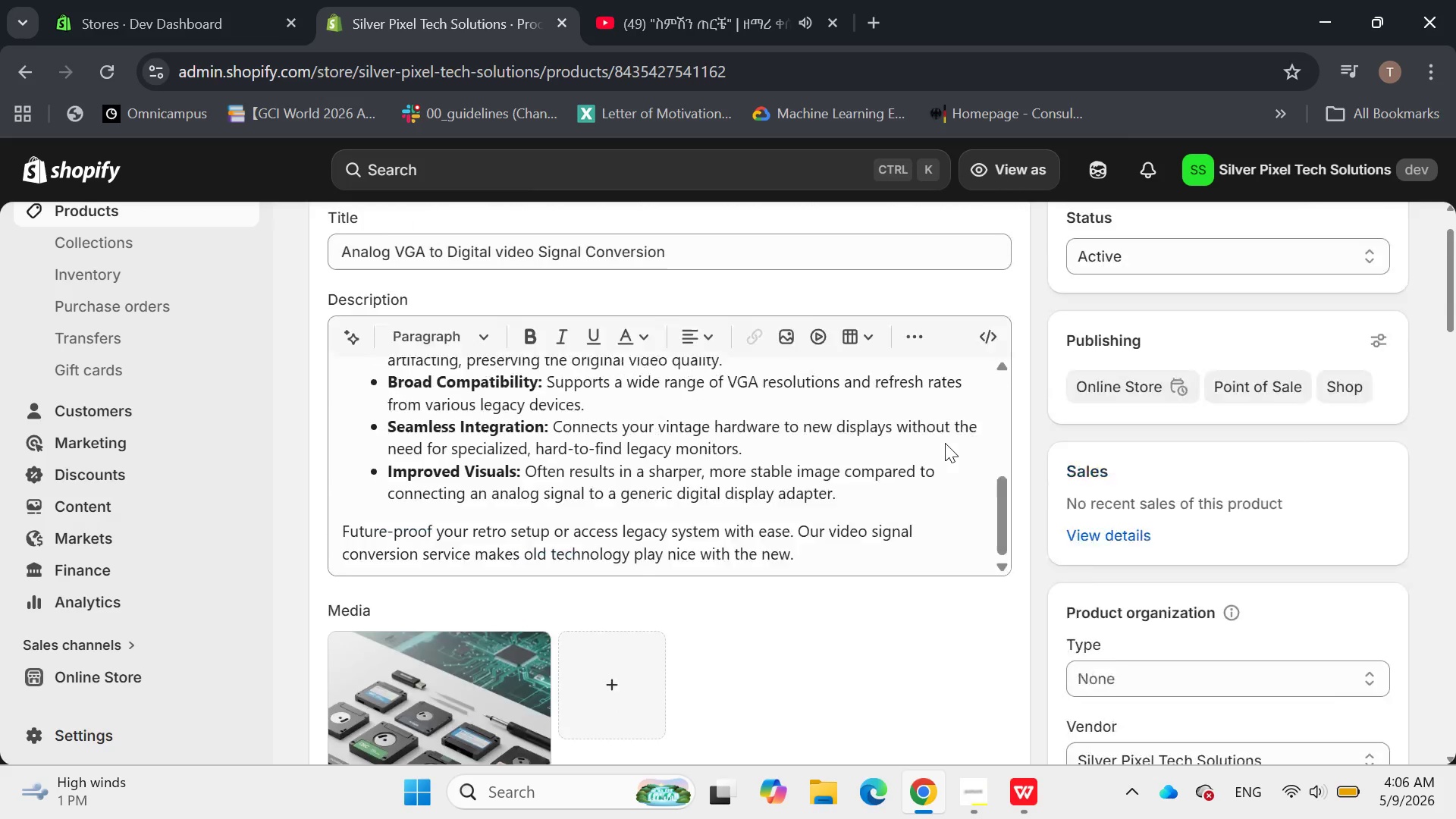 
wait(16.47)
 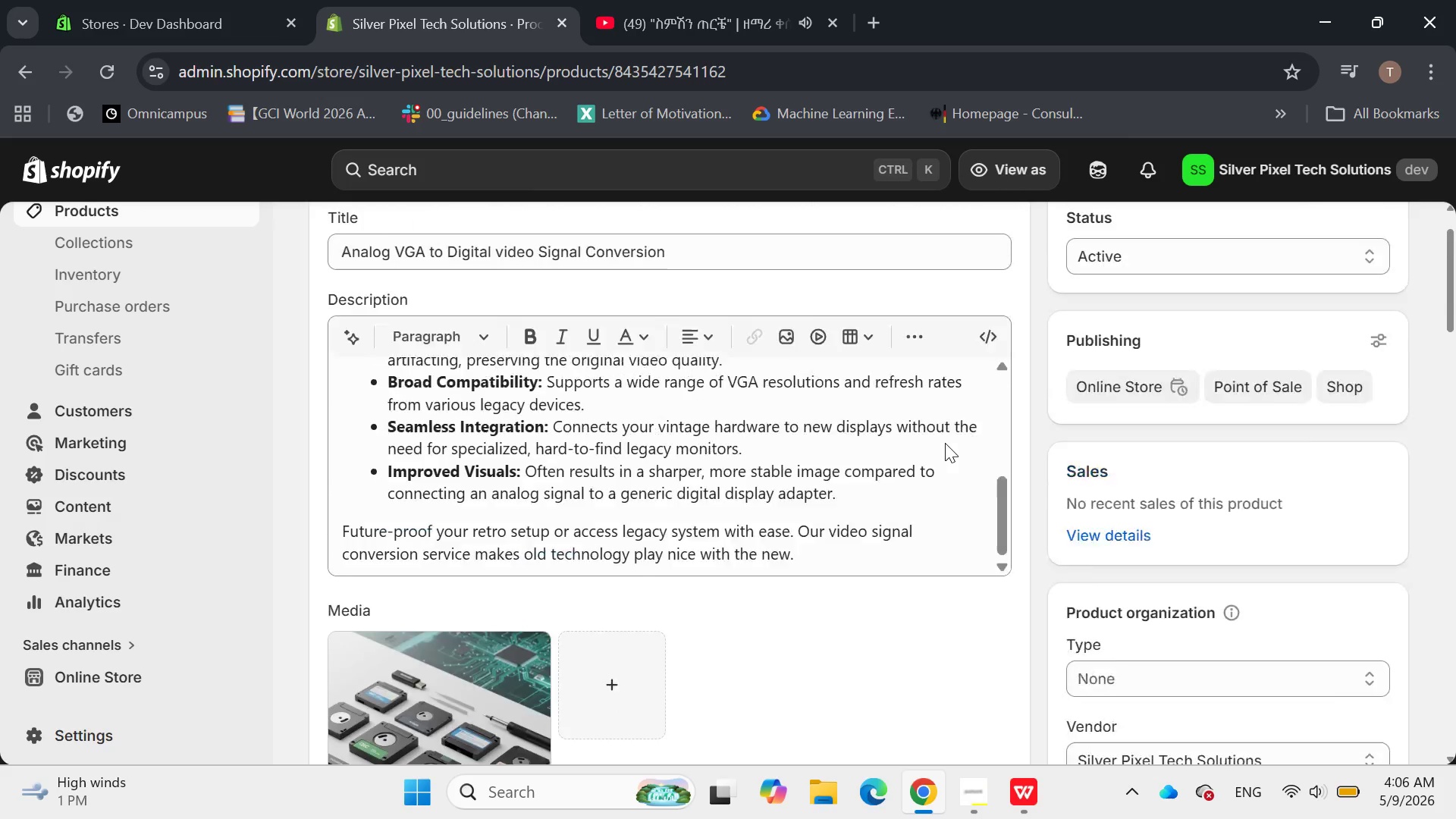 
left_click([328, 237])
 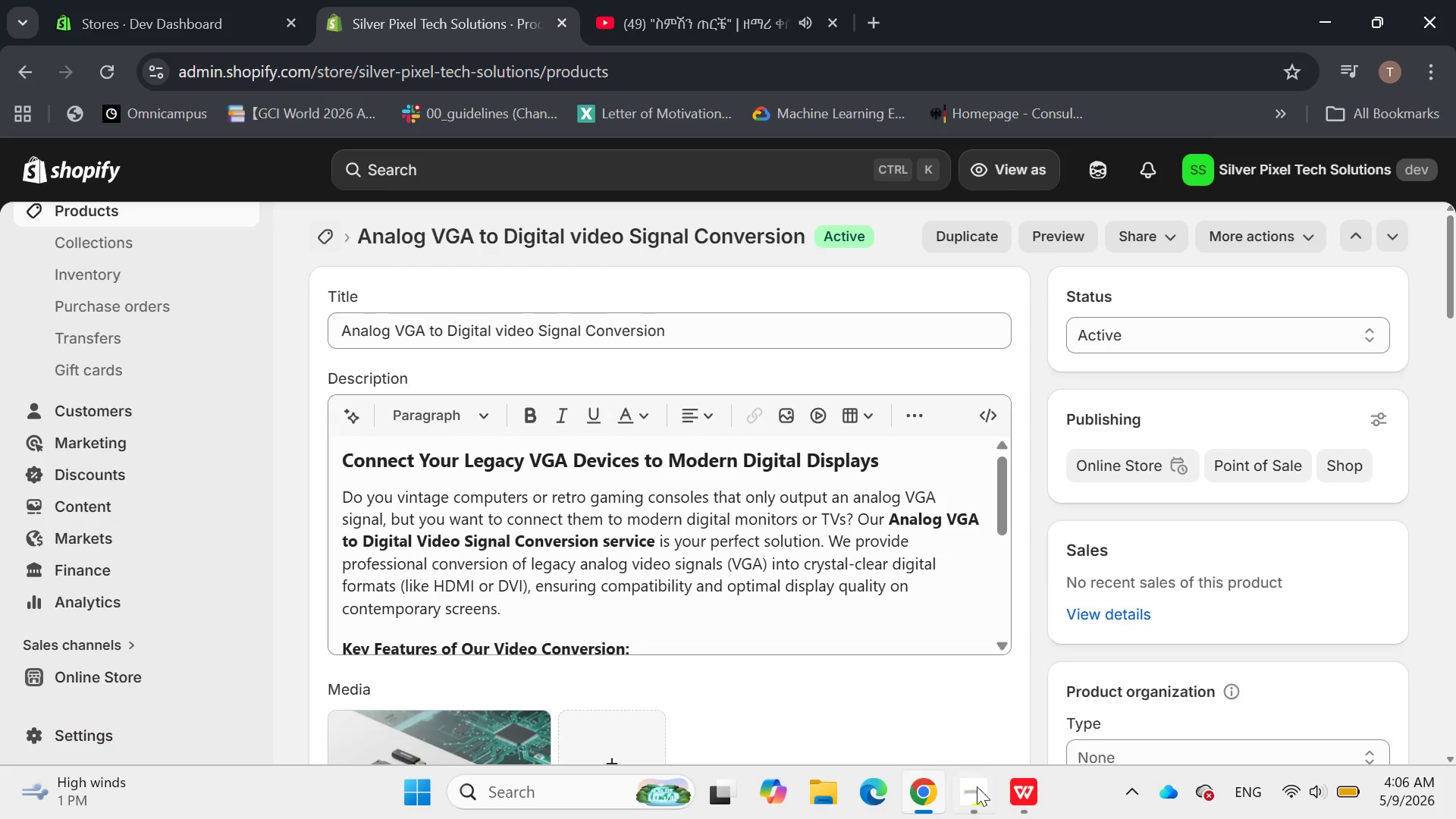 
left_click([981, 794])